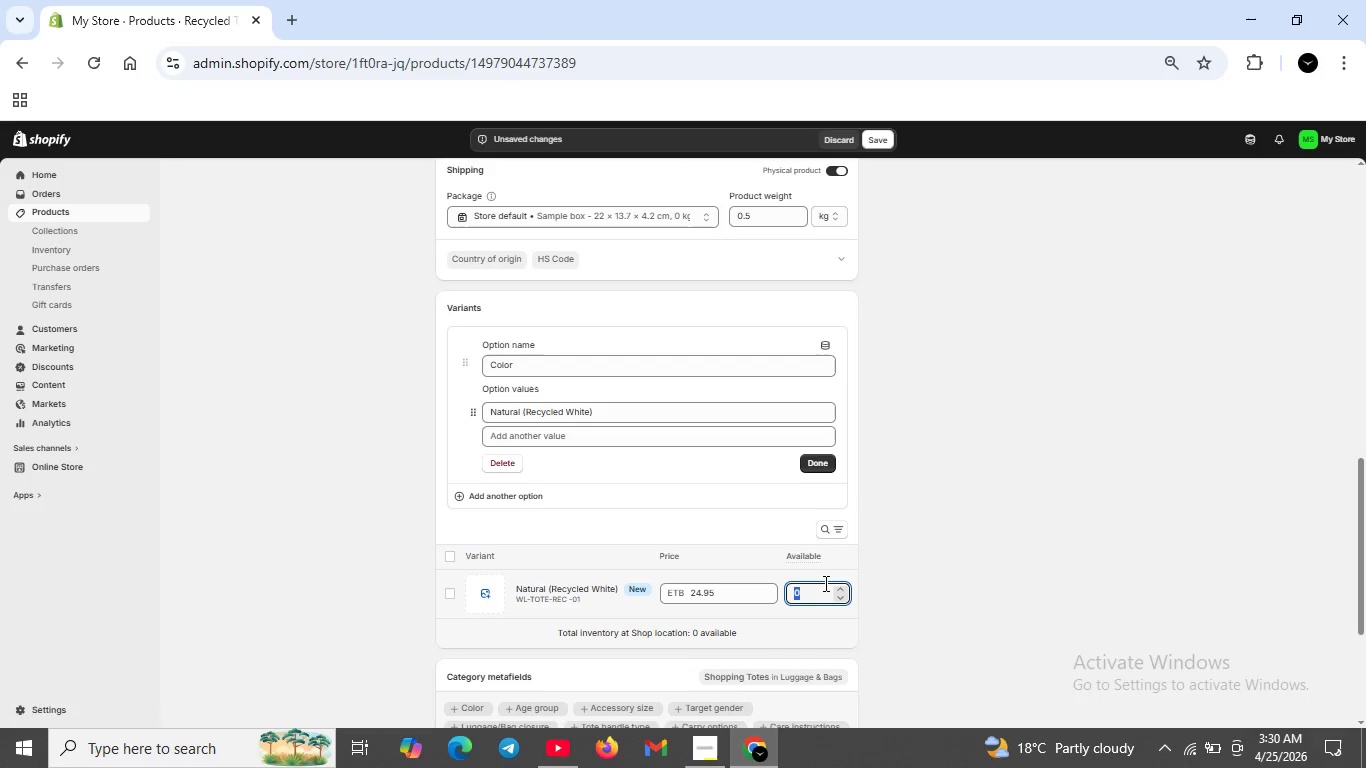 
left_click([812, 590])
 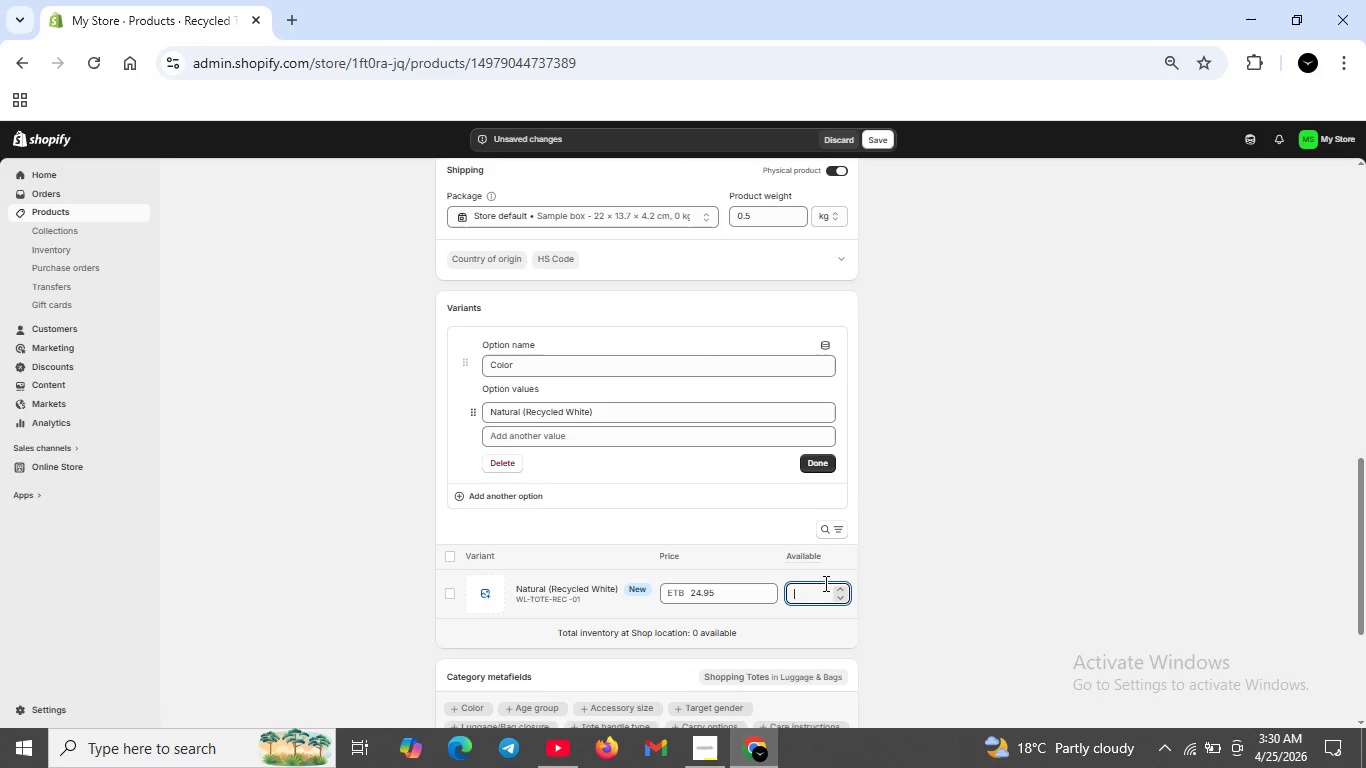 
key(Backspace)
type(50)
 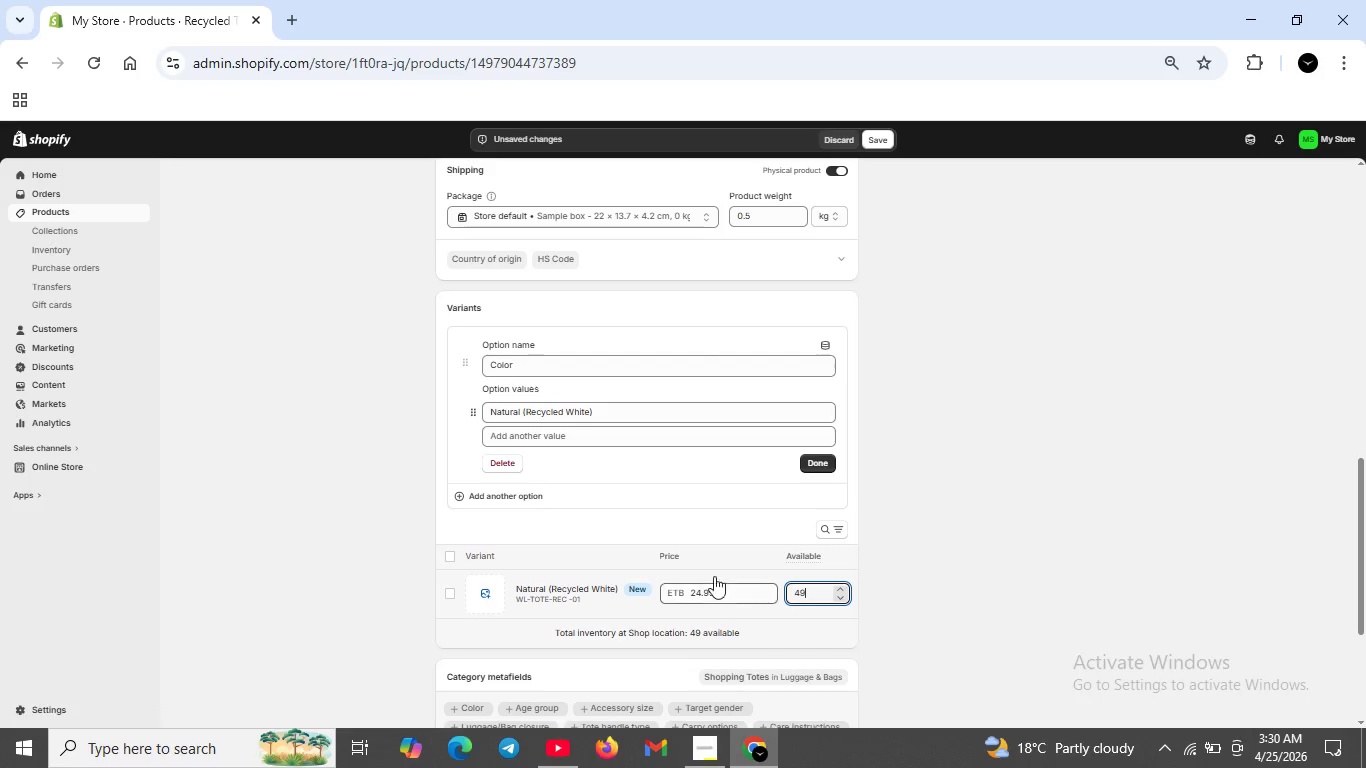 
scroll: coordinate [824, 583], scroll_direction: down, amount: 1.0
 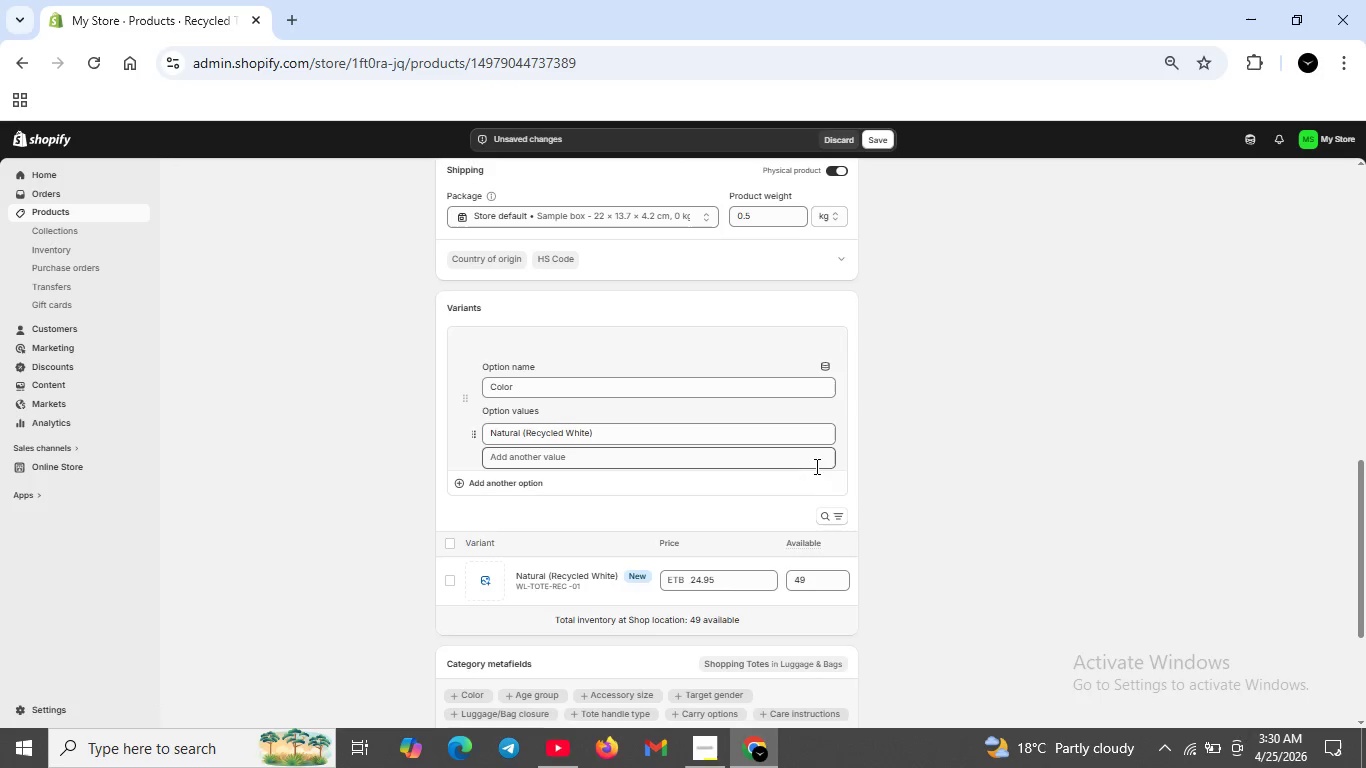 
left_click([819, 466])
 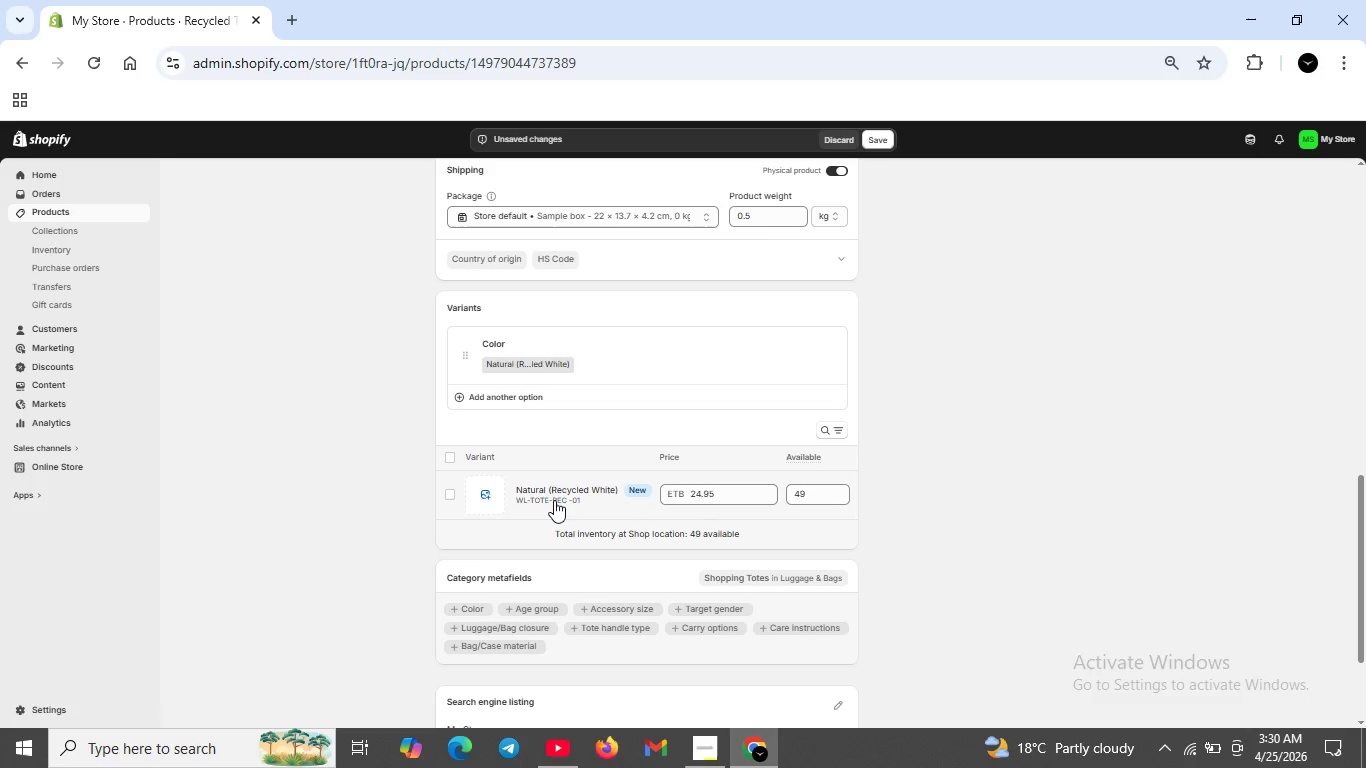 
left_click([554, 500])
 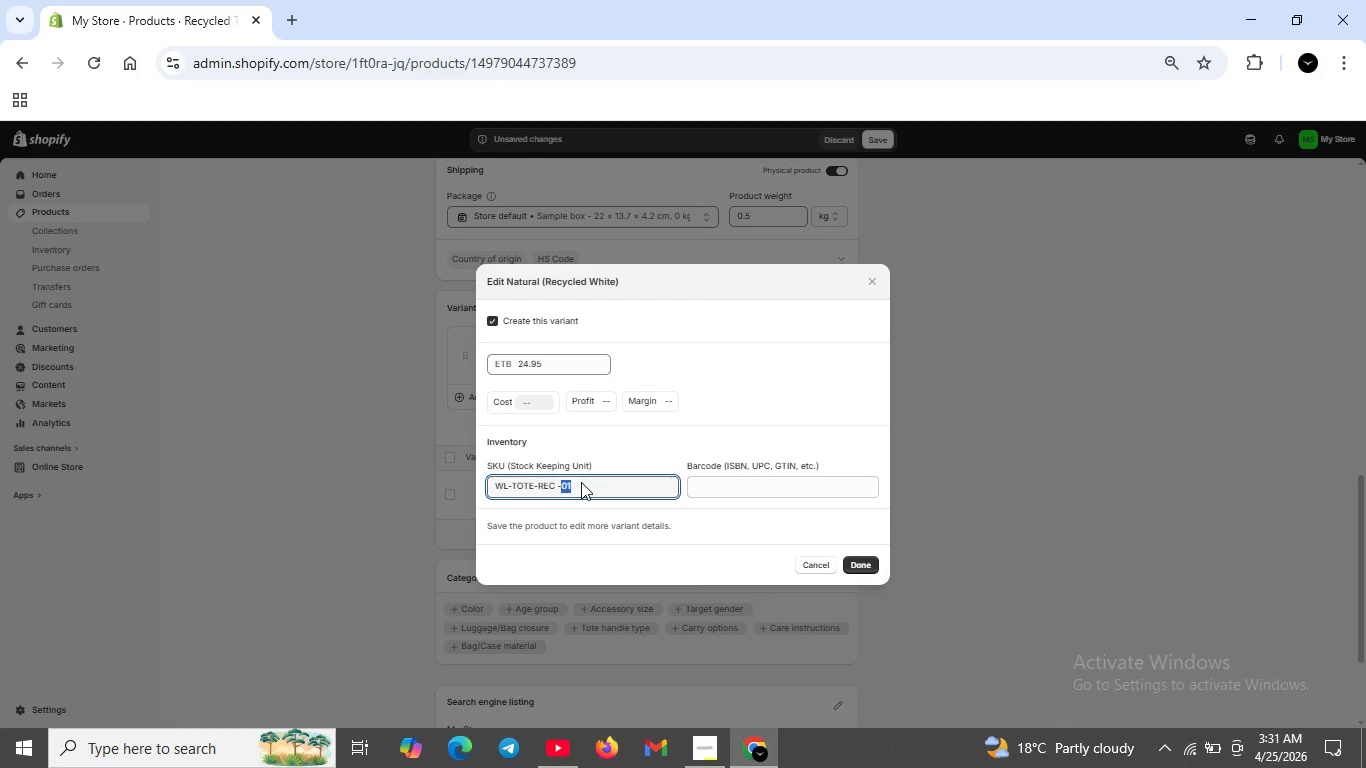 
double_click([581, 482])
 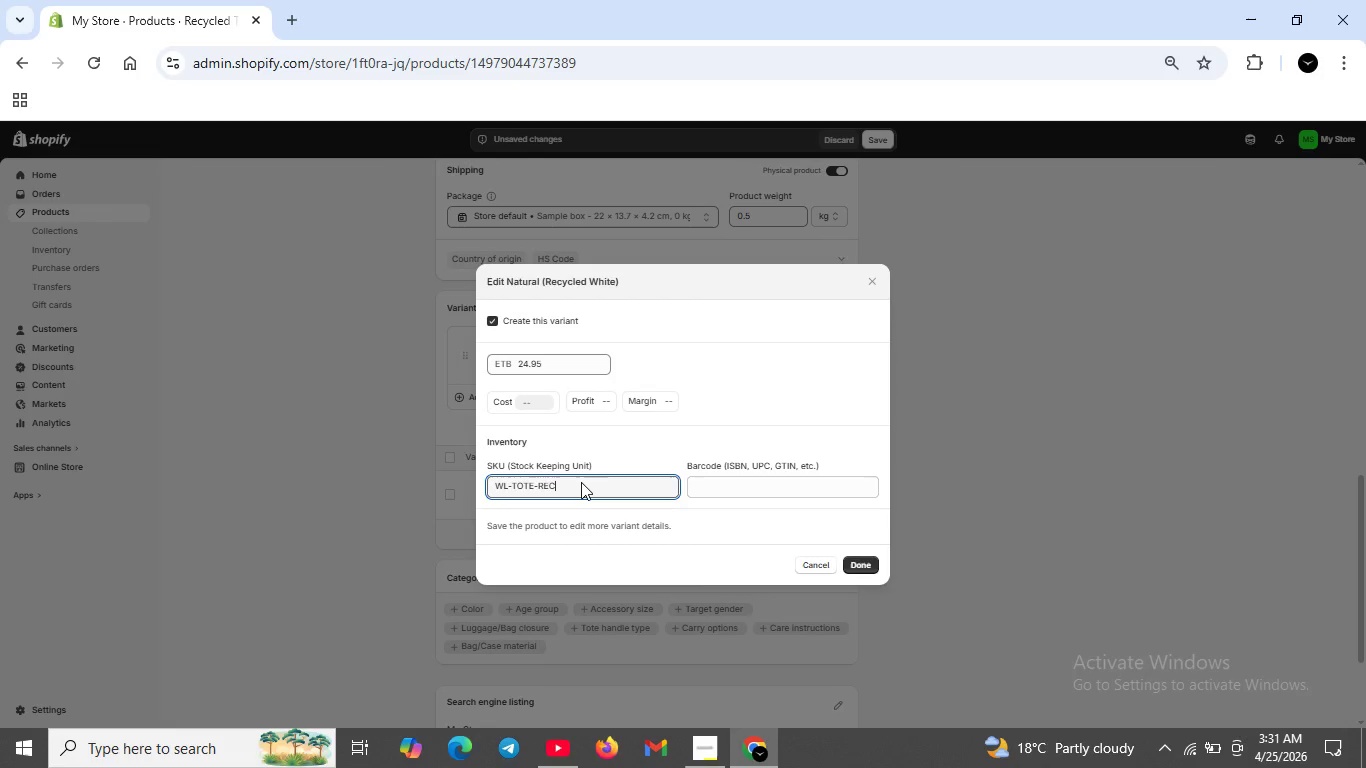 
key(Backspace)
key(Backspace)
key(Backspace)
key(Backspace)
key(Backspace)
key(Backspace)
type(NAT-01)
 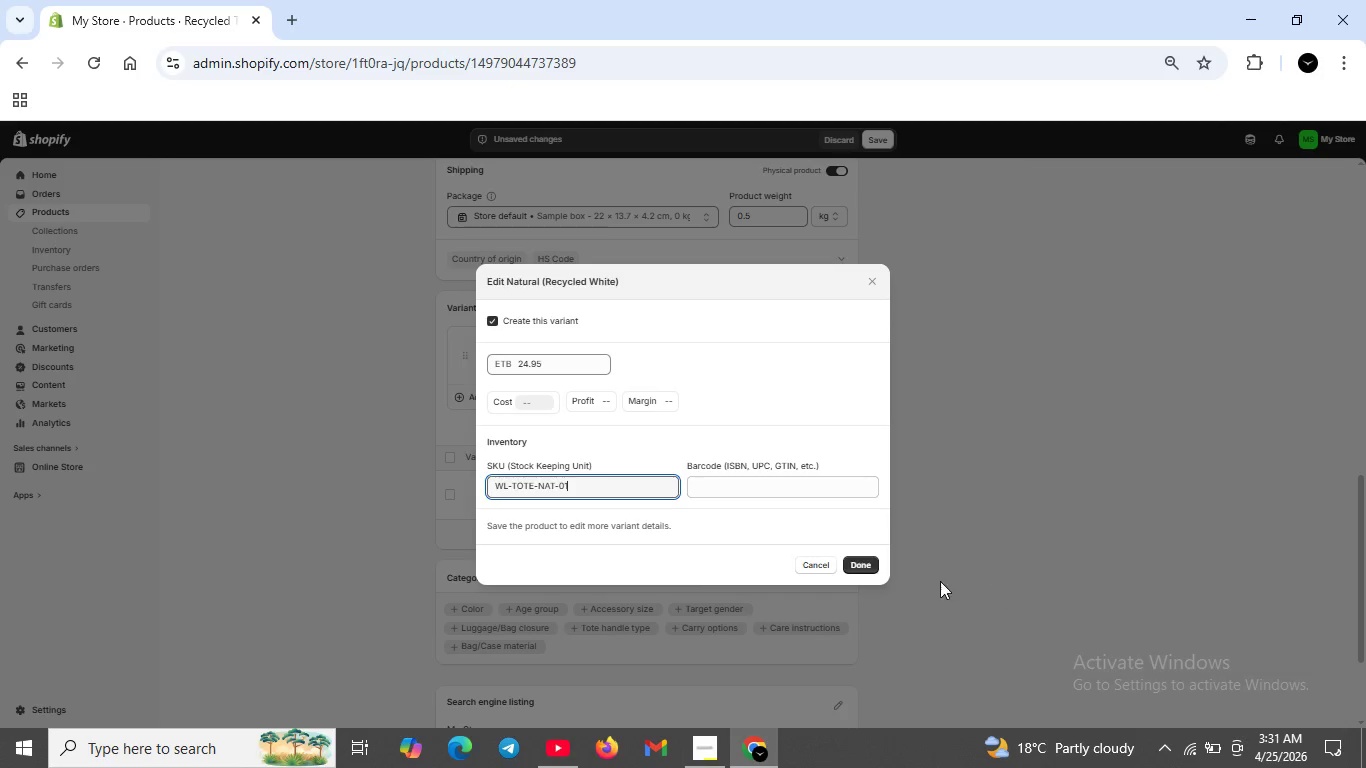 
wait(6.47)
 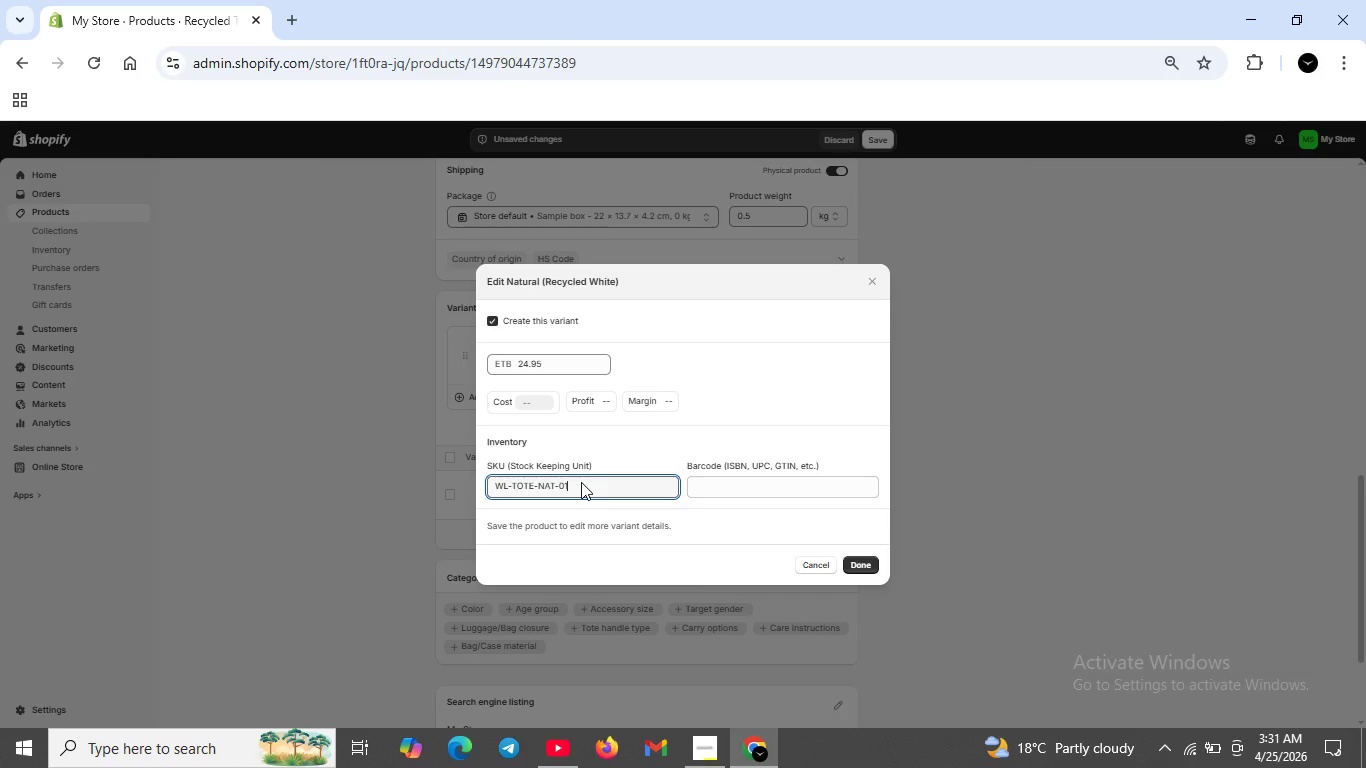 
left_click([858, 561])
 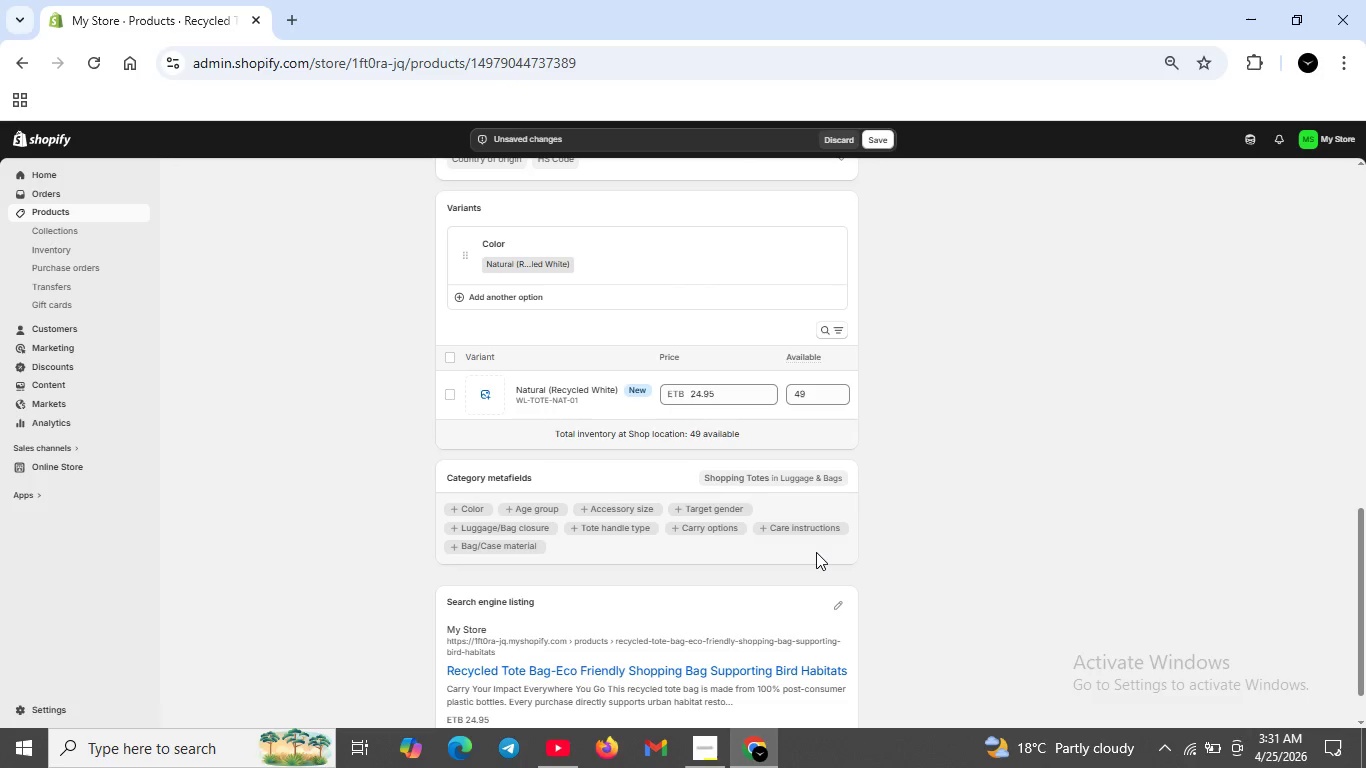 
scroll: coordinate [816, 552], scroll_direction: down, amount: 1.0
 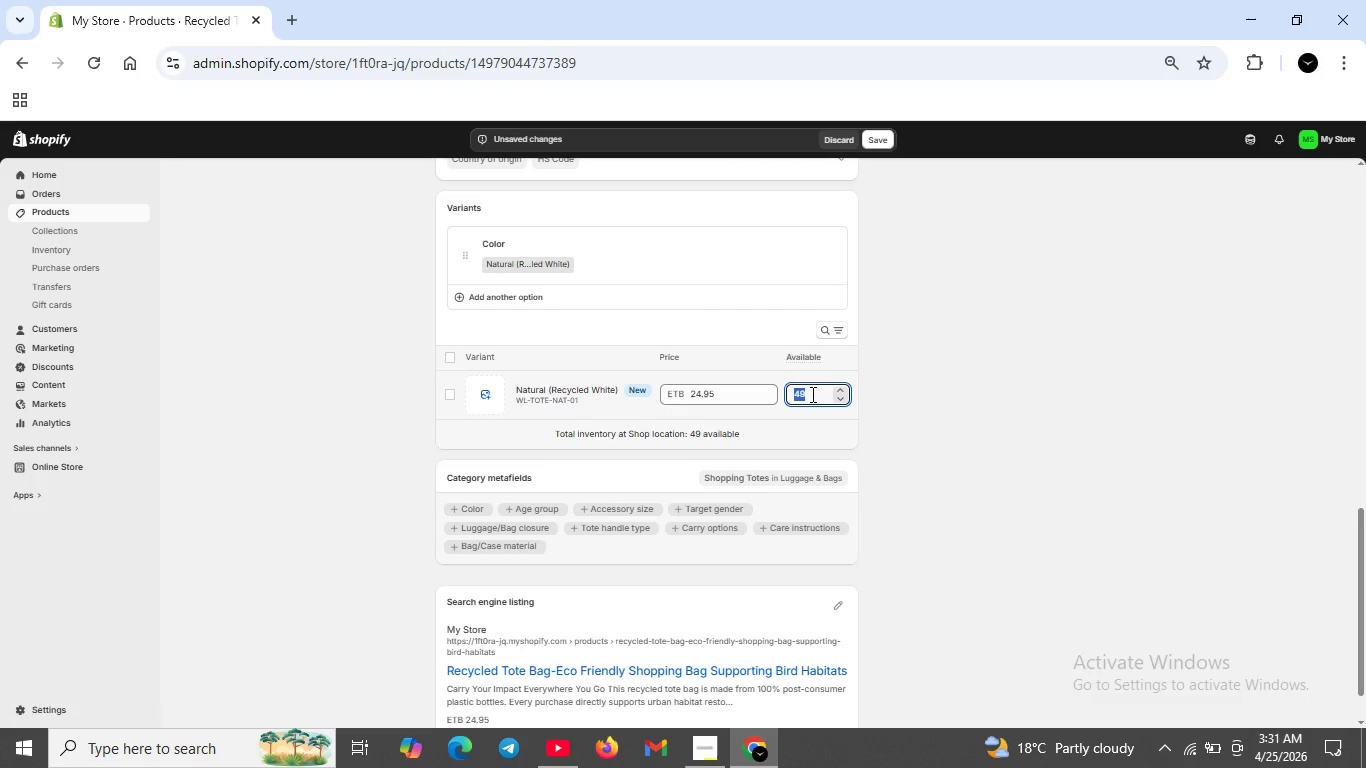 
double_click([811, 394])
 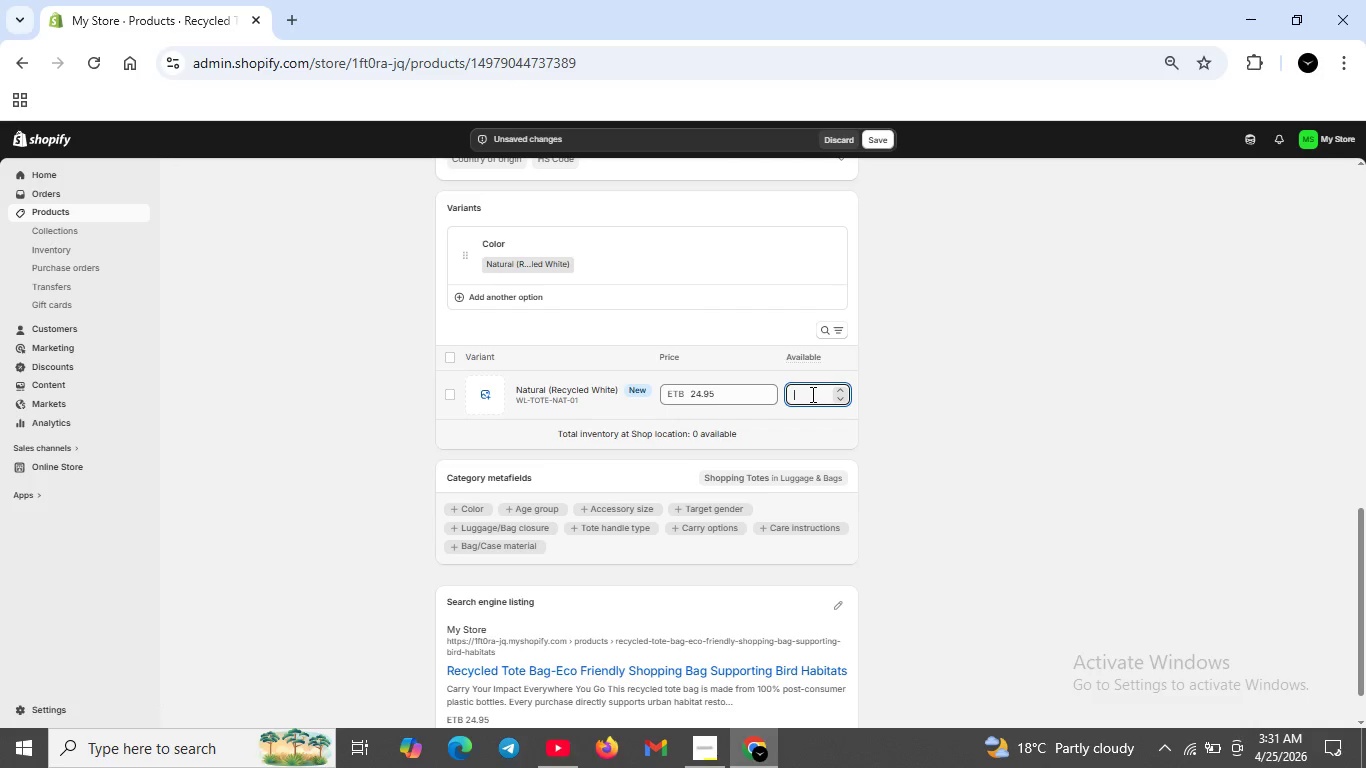 
key(Backspace)
type(50)
 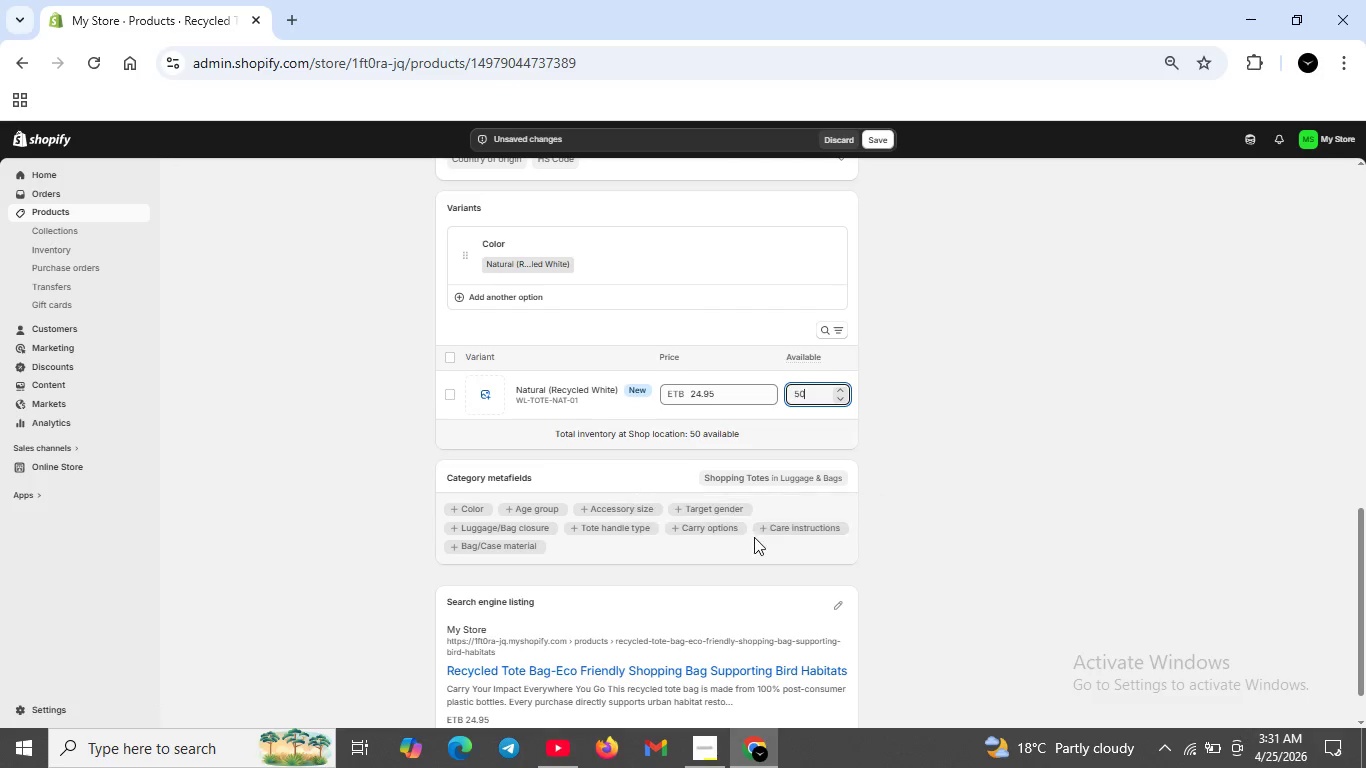 
scroll: coordinate [756, 540], scroll_direction: down, amount: 2.0
 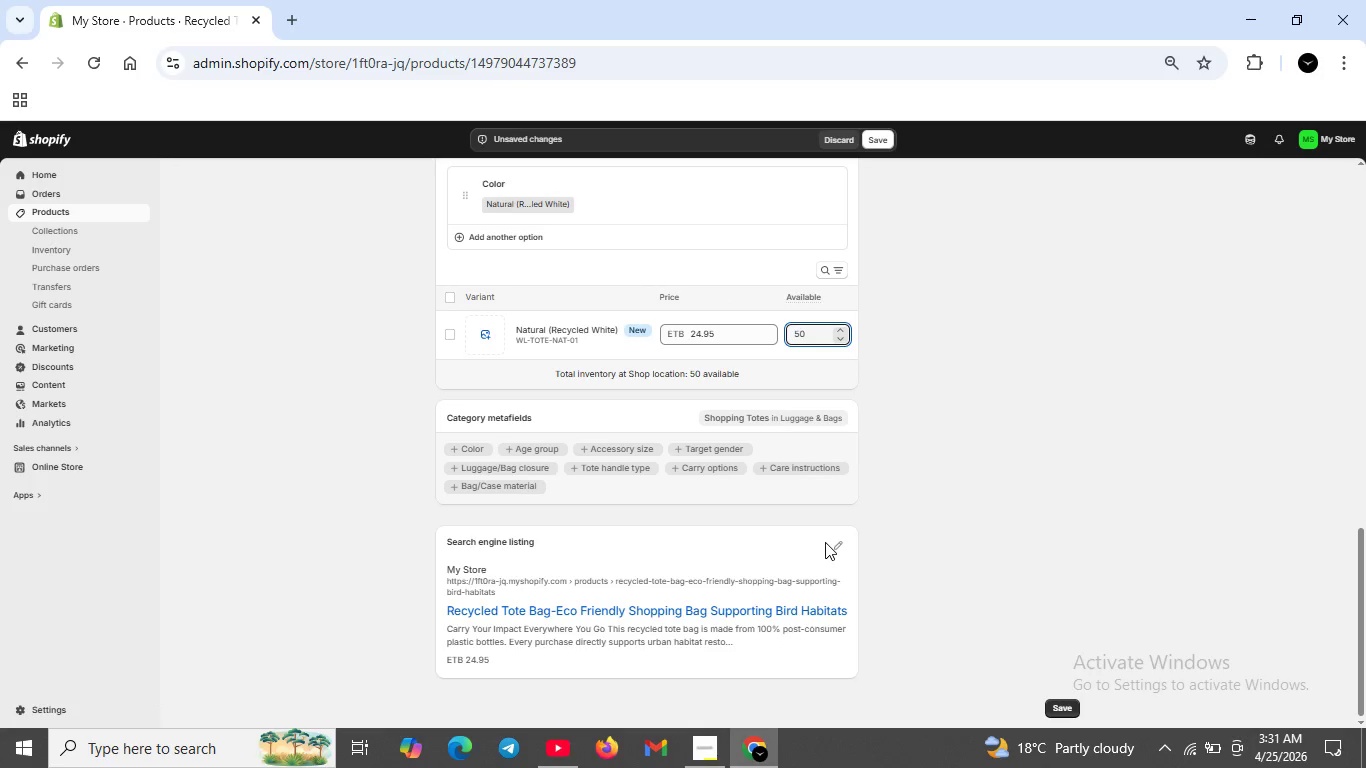 
mouse_move([836, 548])
 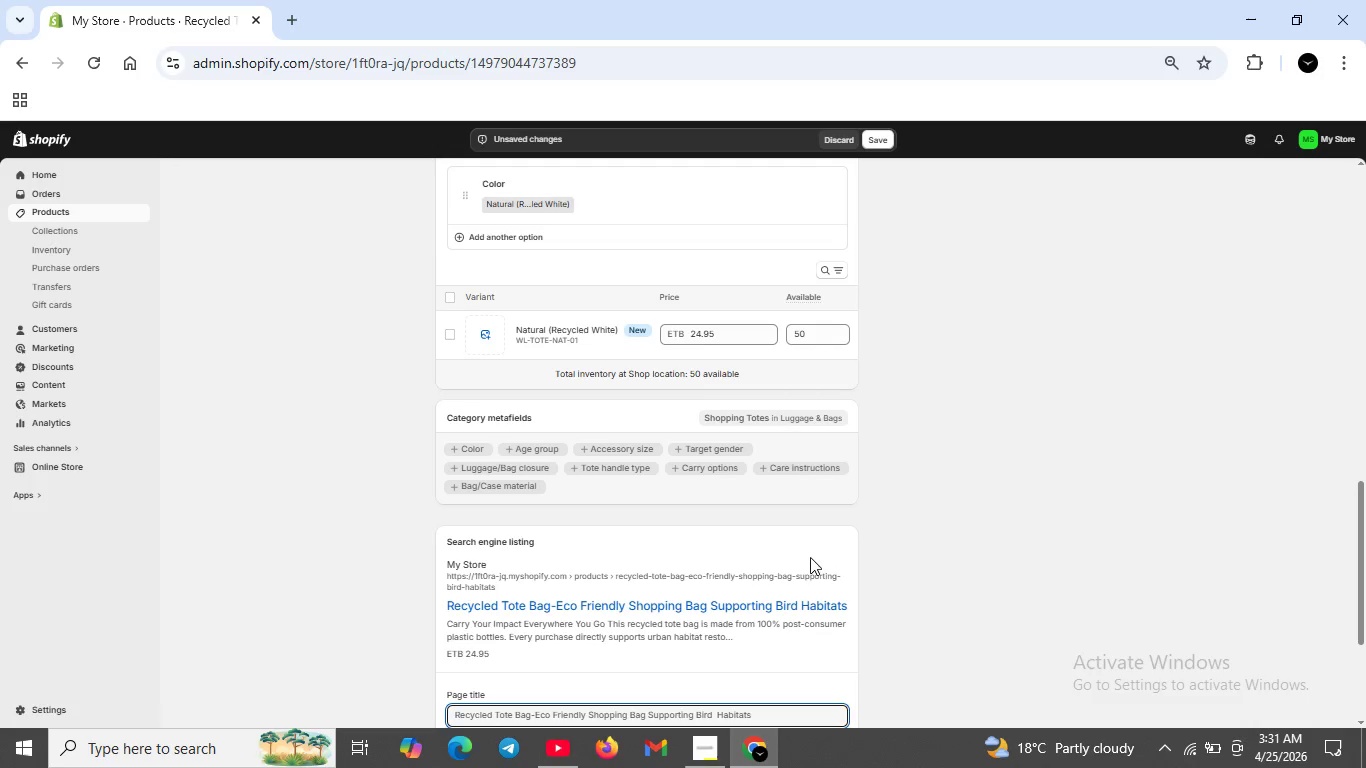 
left_click([838, 547])
 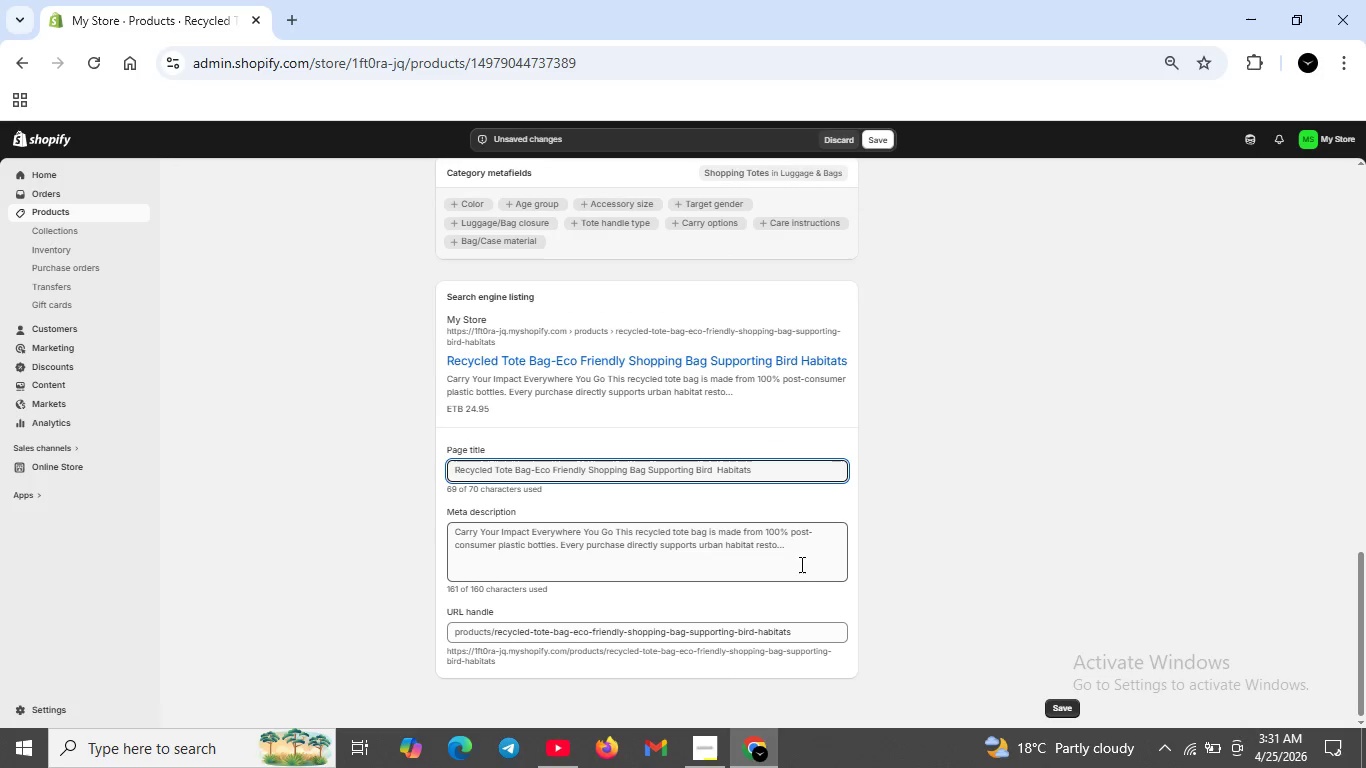 
scroll: coordinate [800, 564], scroll_direction: down, amount: 3.0
 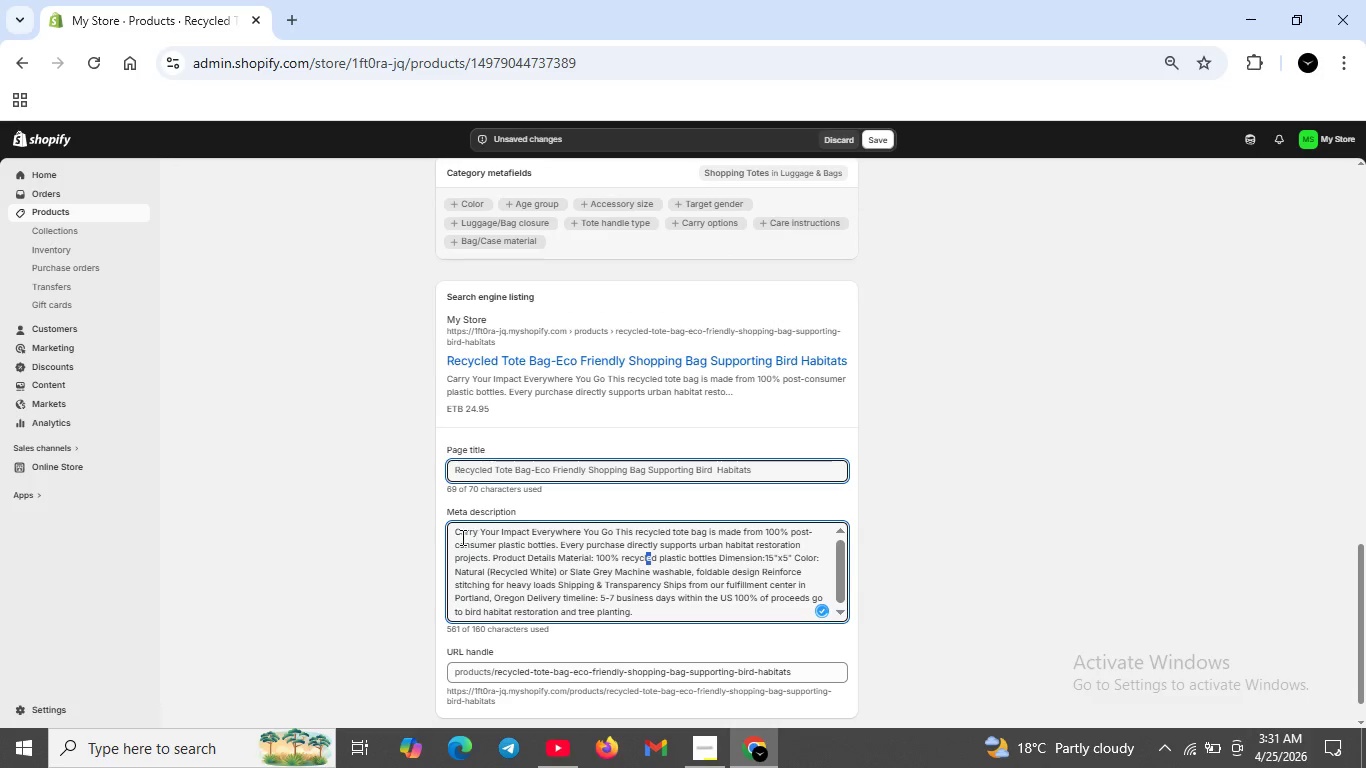 
left_click_drag(start_coordinate=[456, 535], to_coordinate=[671, 621])
 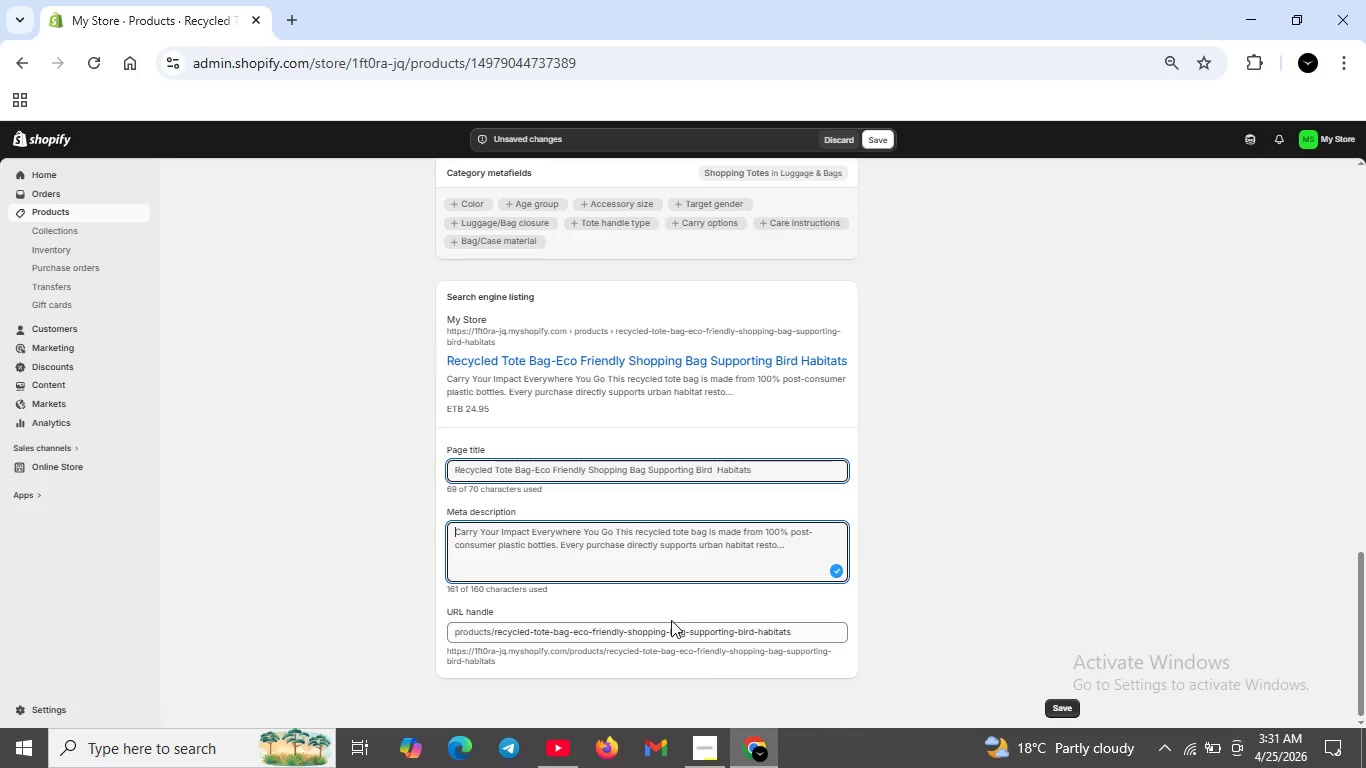 
key(Backspace)
 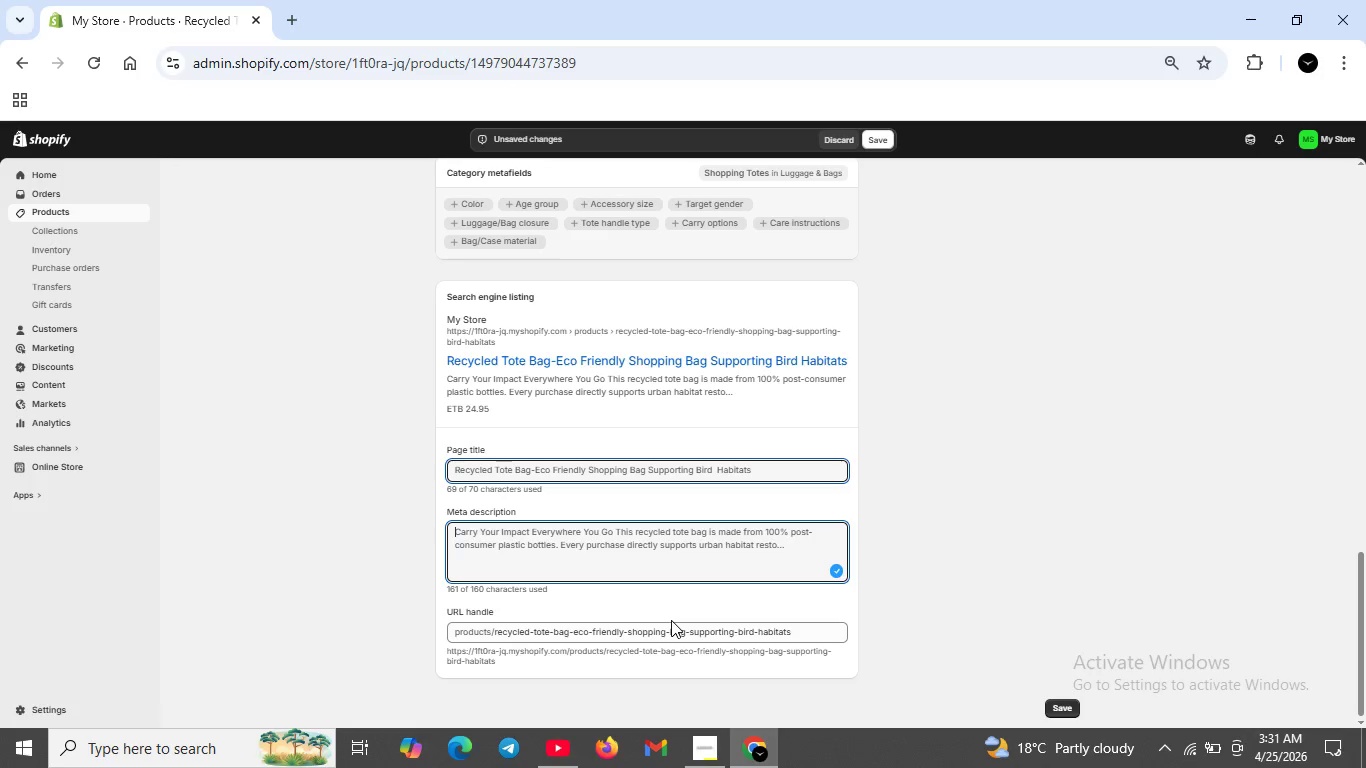 
scroll: coordinate [693, 564], scroll_direction: up, amount: 2.0
 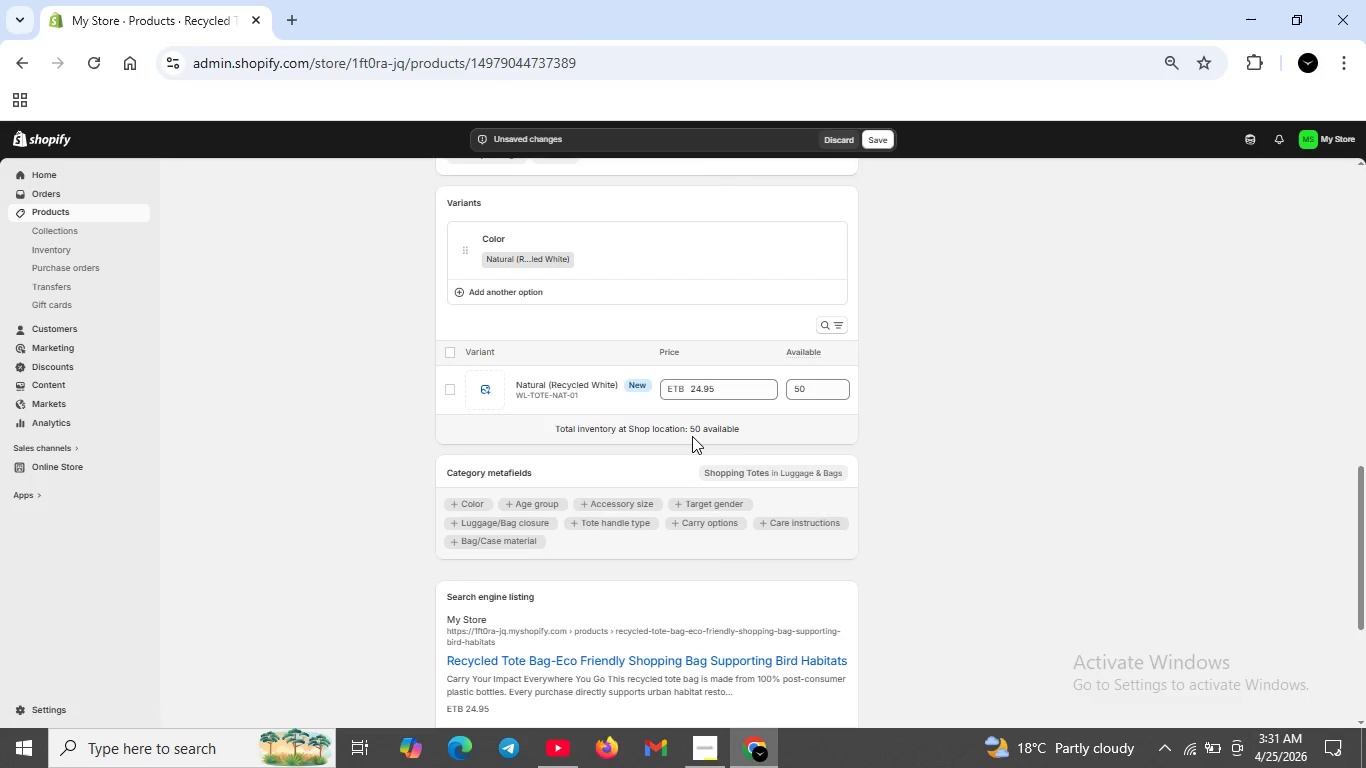 
wait(6.24)
 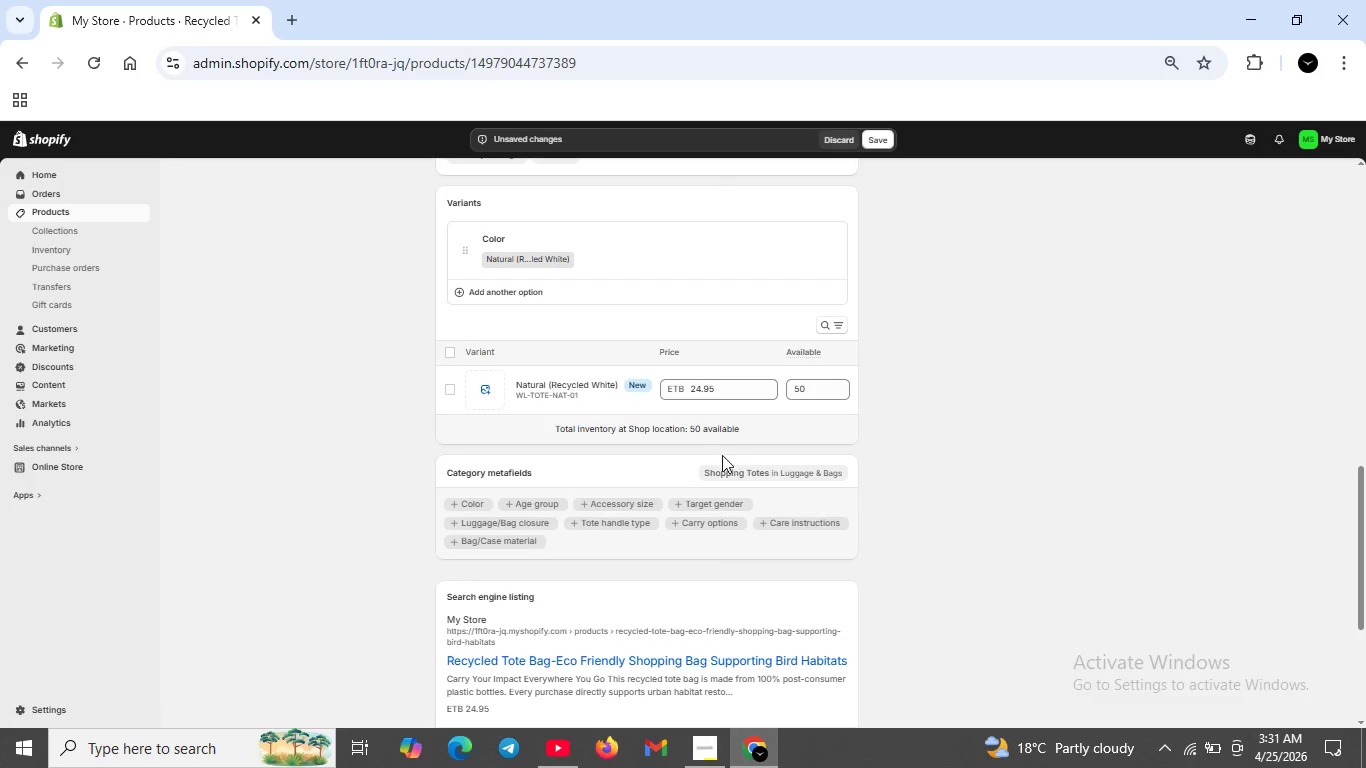 
scroll: coordinate [692, 436], scroll_direction: up, amount: 1.0
 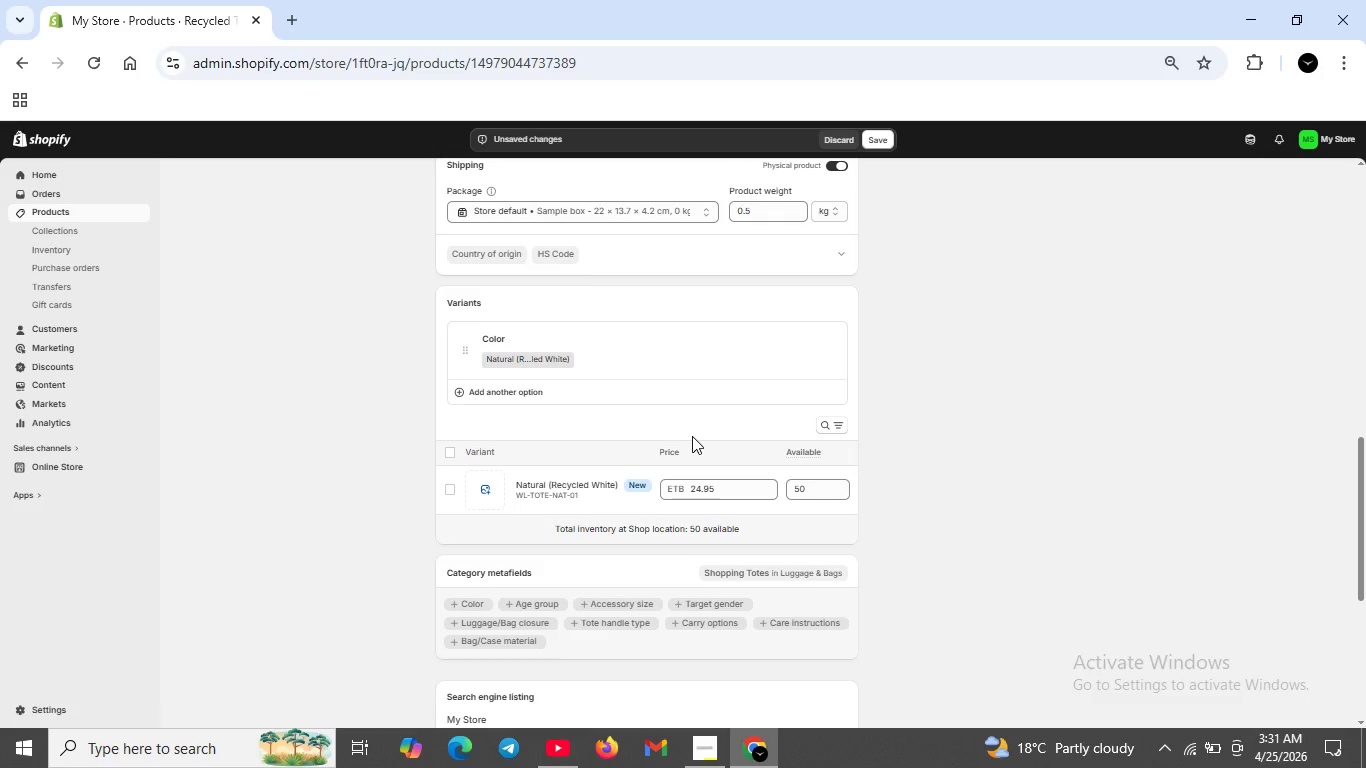 
scroll: coordinate [696, 436], scroll_direction: down, amount: 1.0
 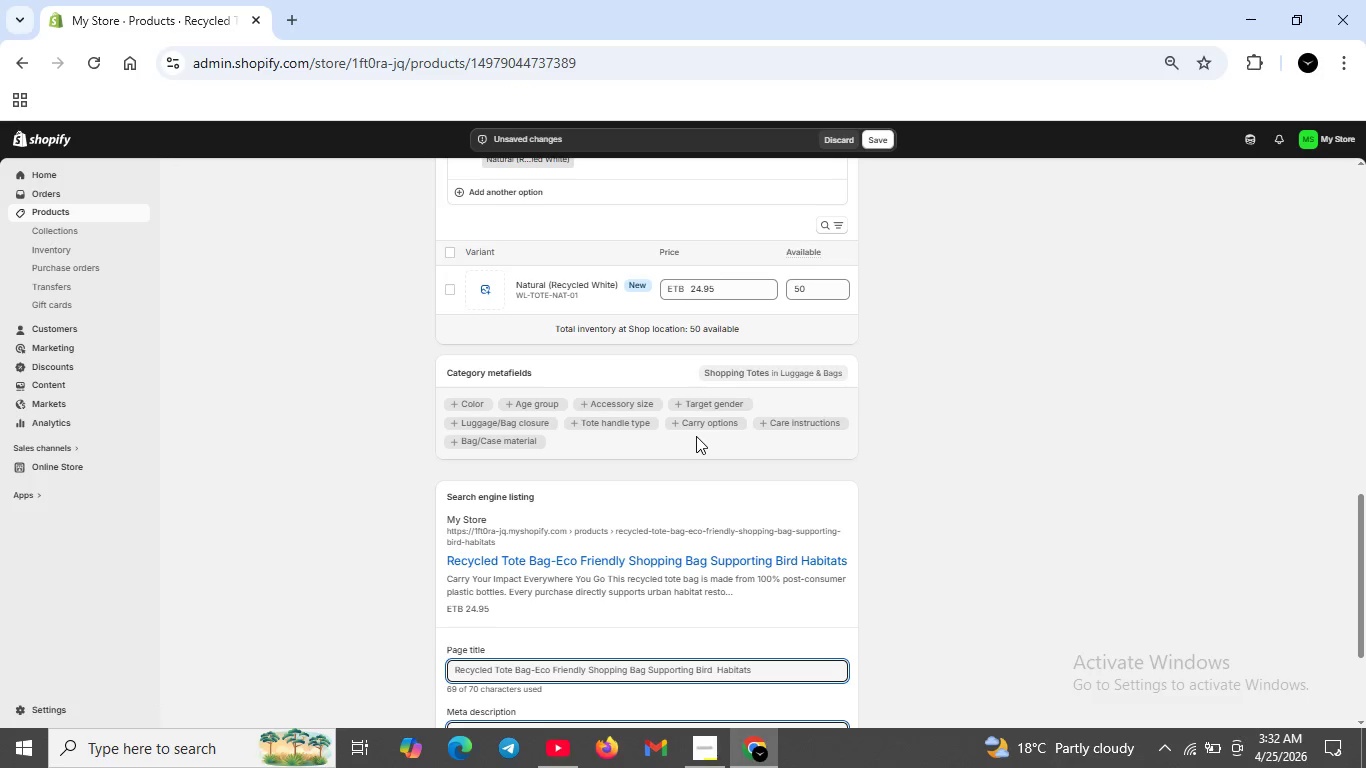 
wait(32.65)
 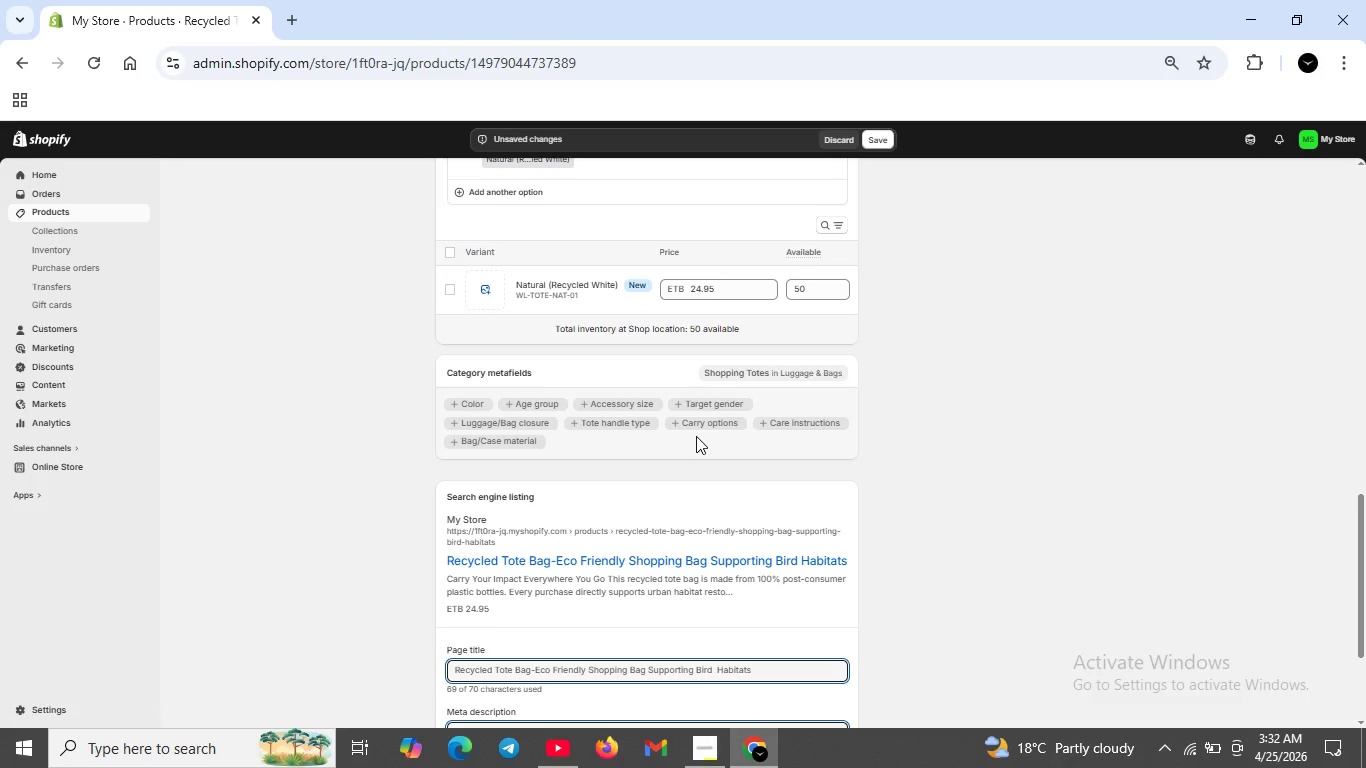 
scroll: coordinate [685, 581], scroll_direction: down, amount: 1.0
 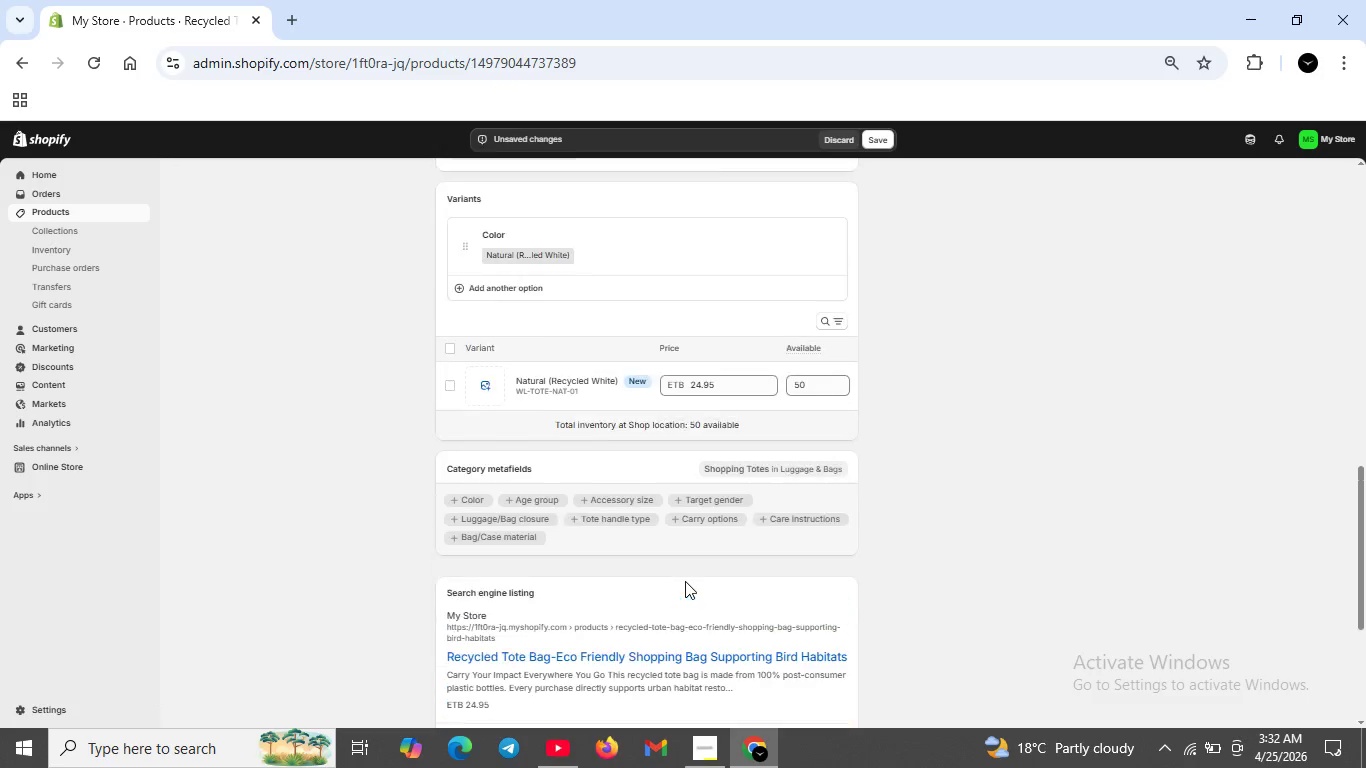 
scroll: coordinate [685, 581], scroll_direction: up, amount: 2.0
 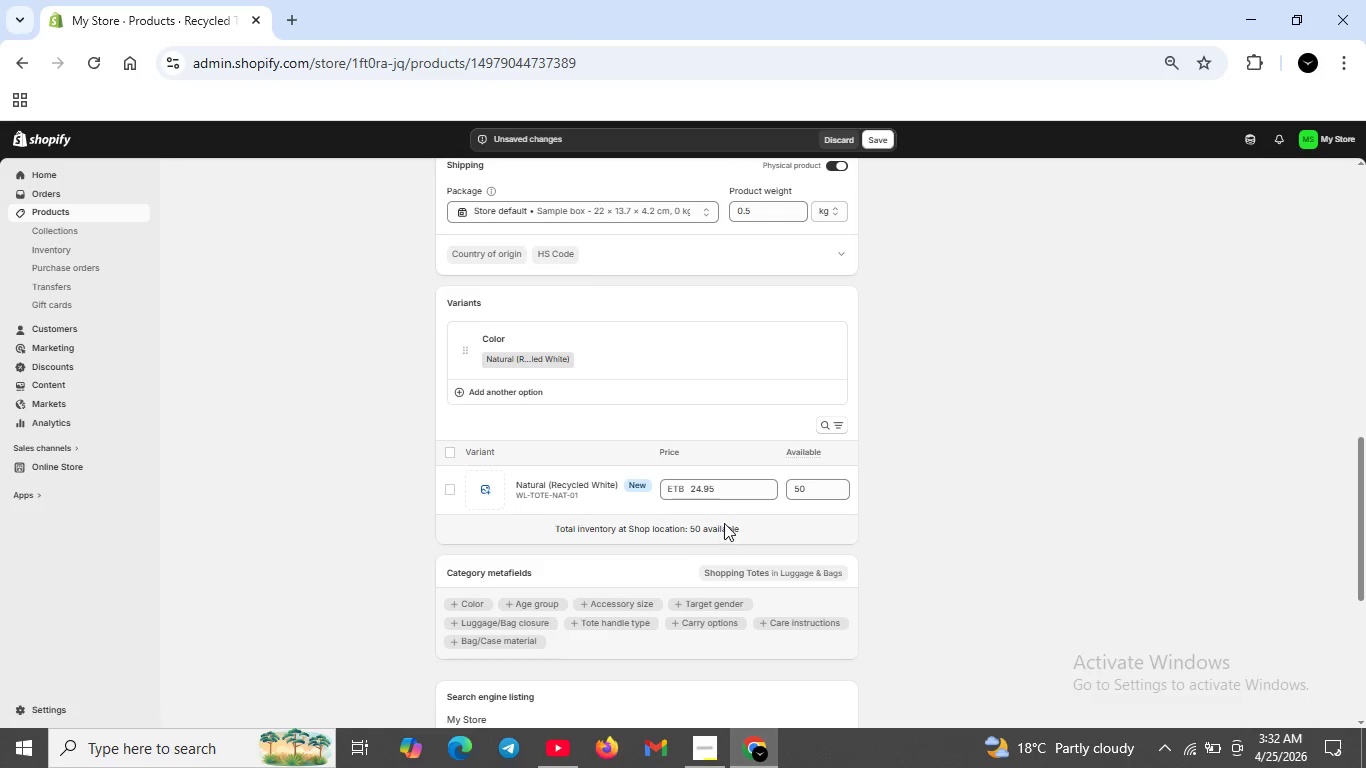 
wait(13.41)
 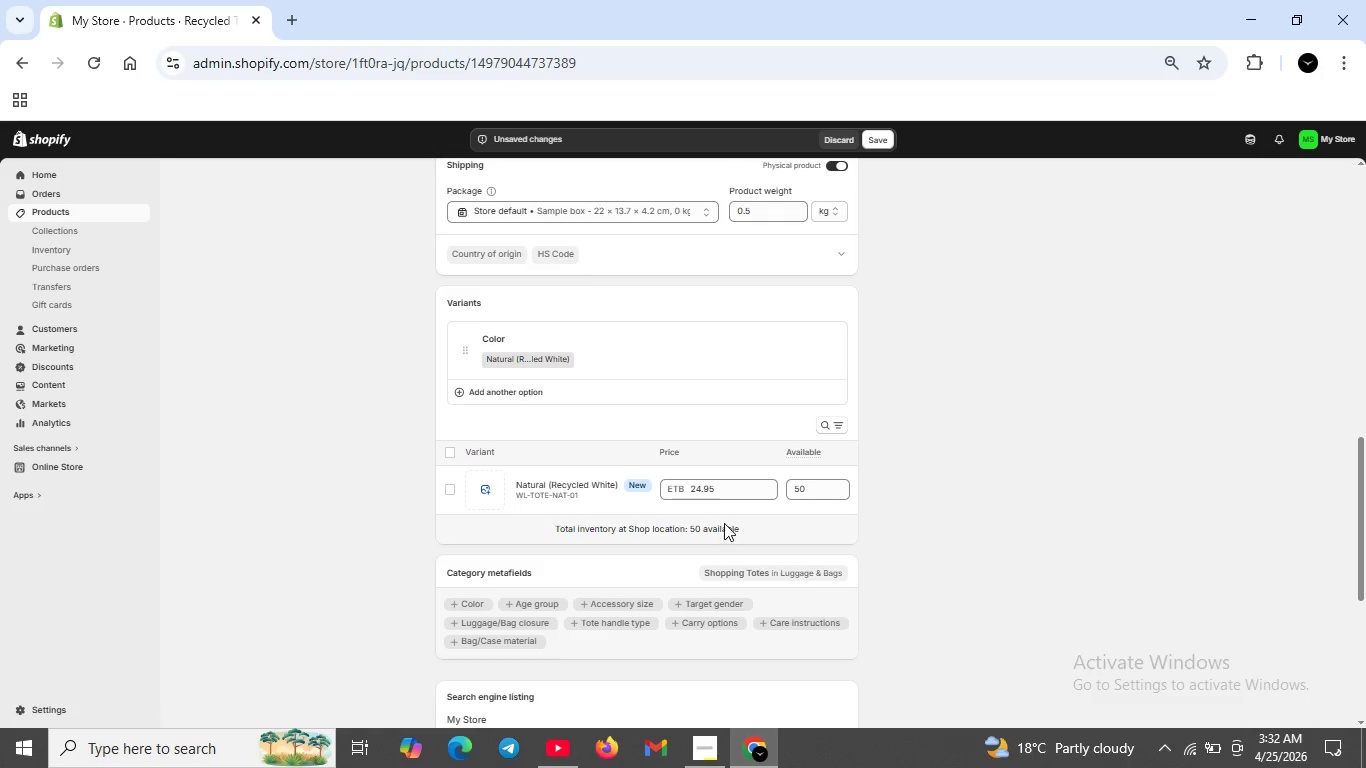 
left_click([489, 356])
 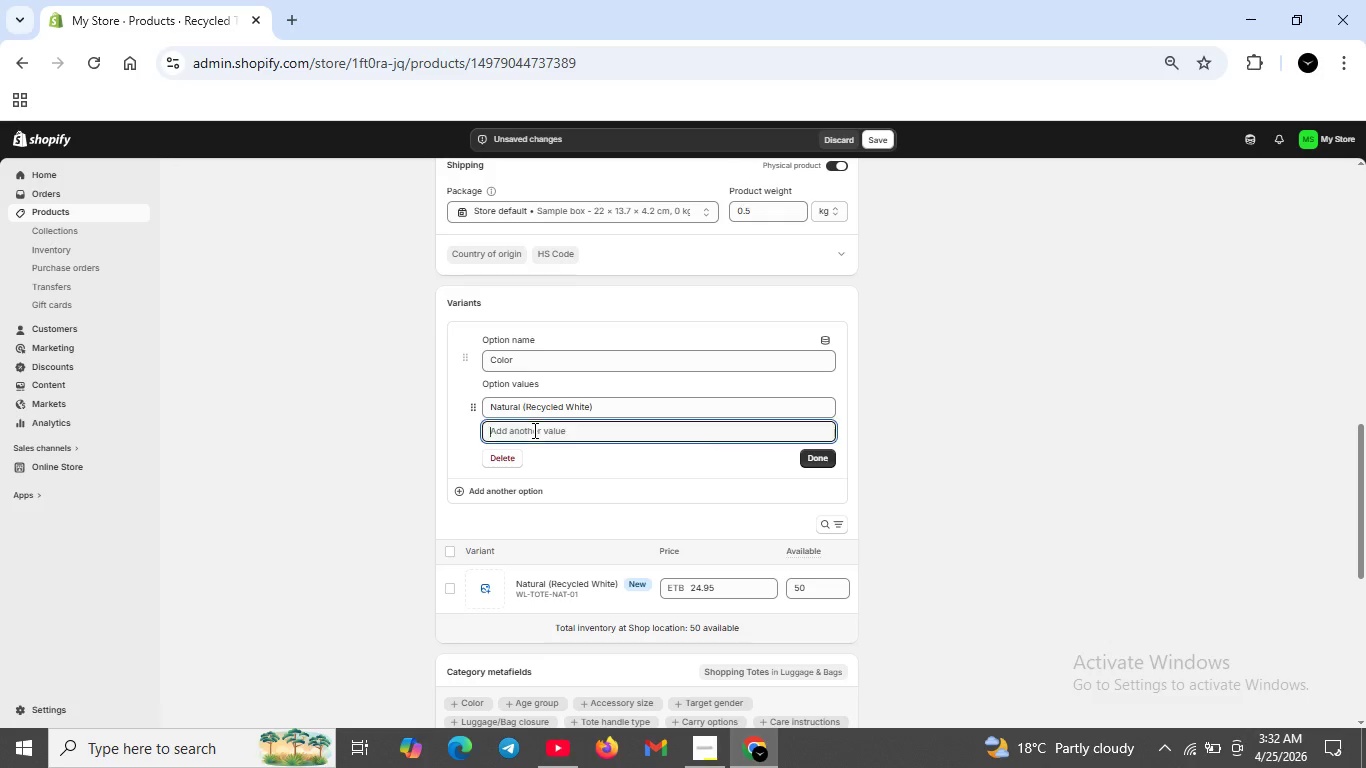 
left_click([533, 430])
 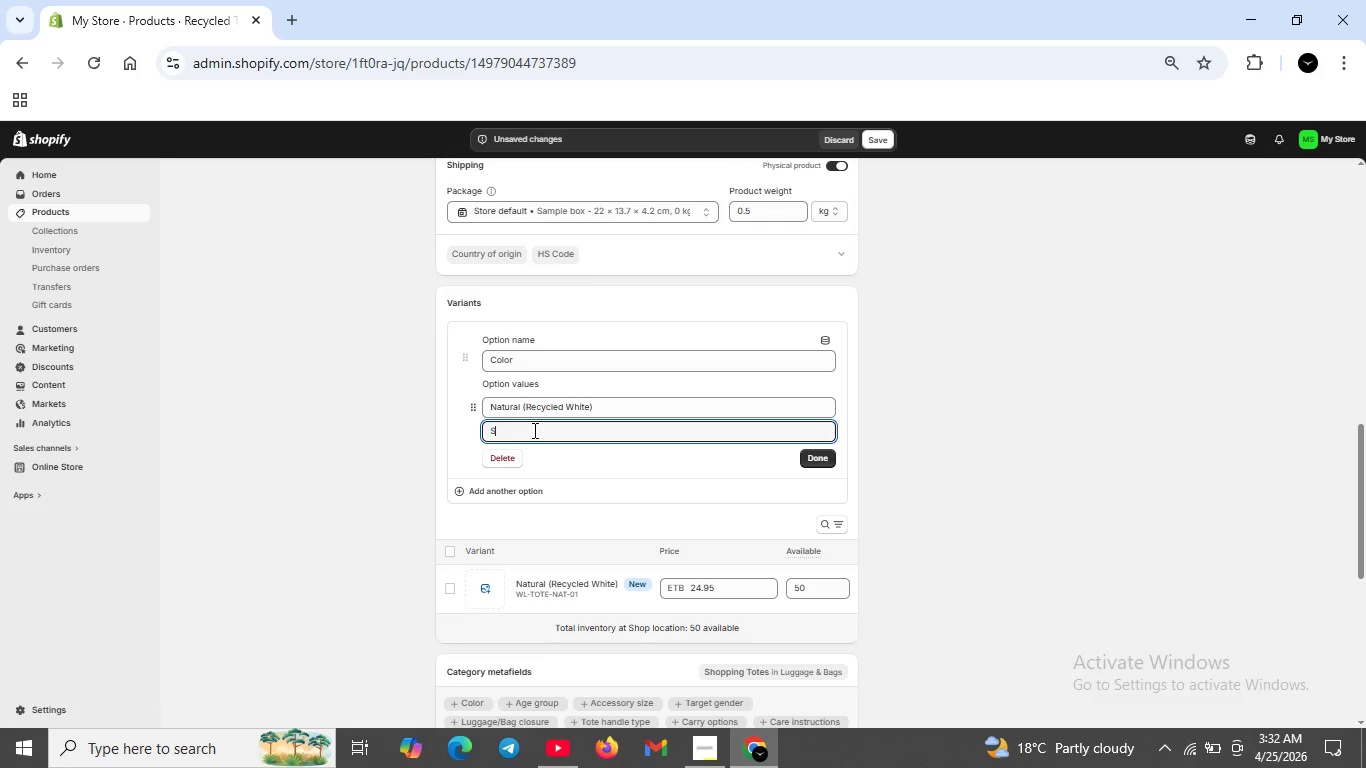 
type(Slate Grey)
 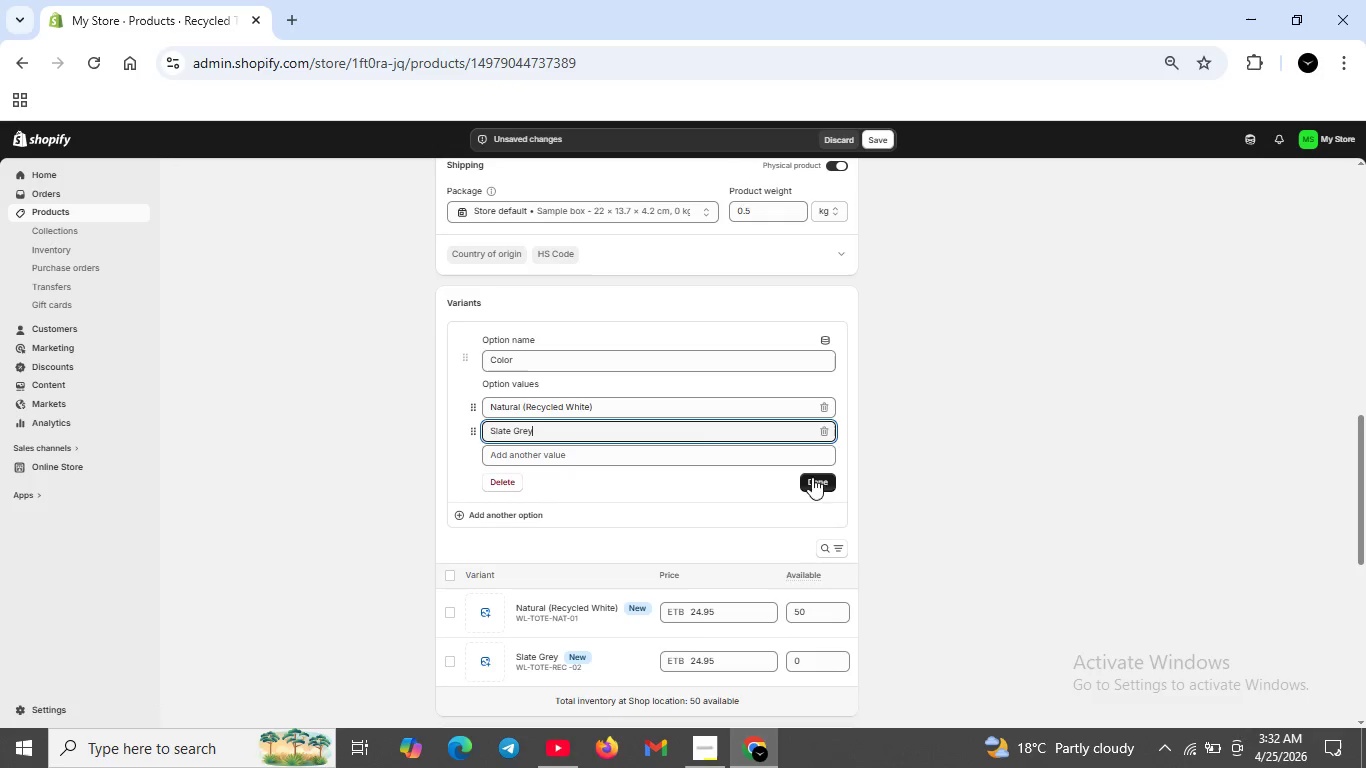 
left_click([812, 477])
 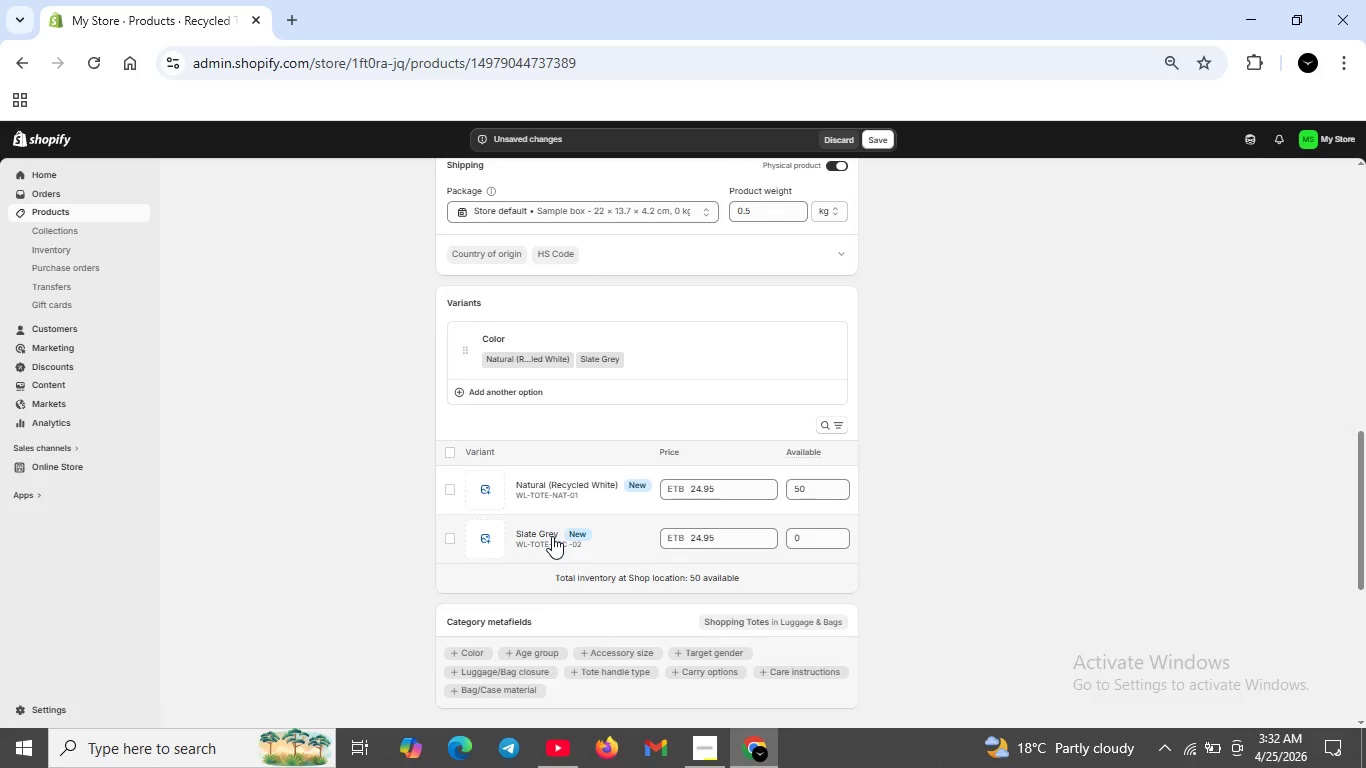 
left_click([552, 536])
 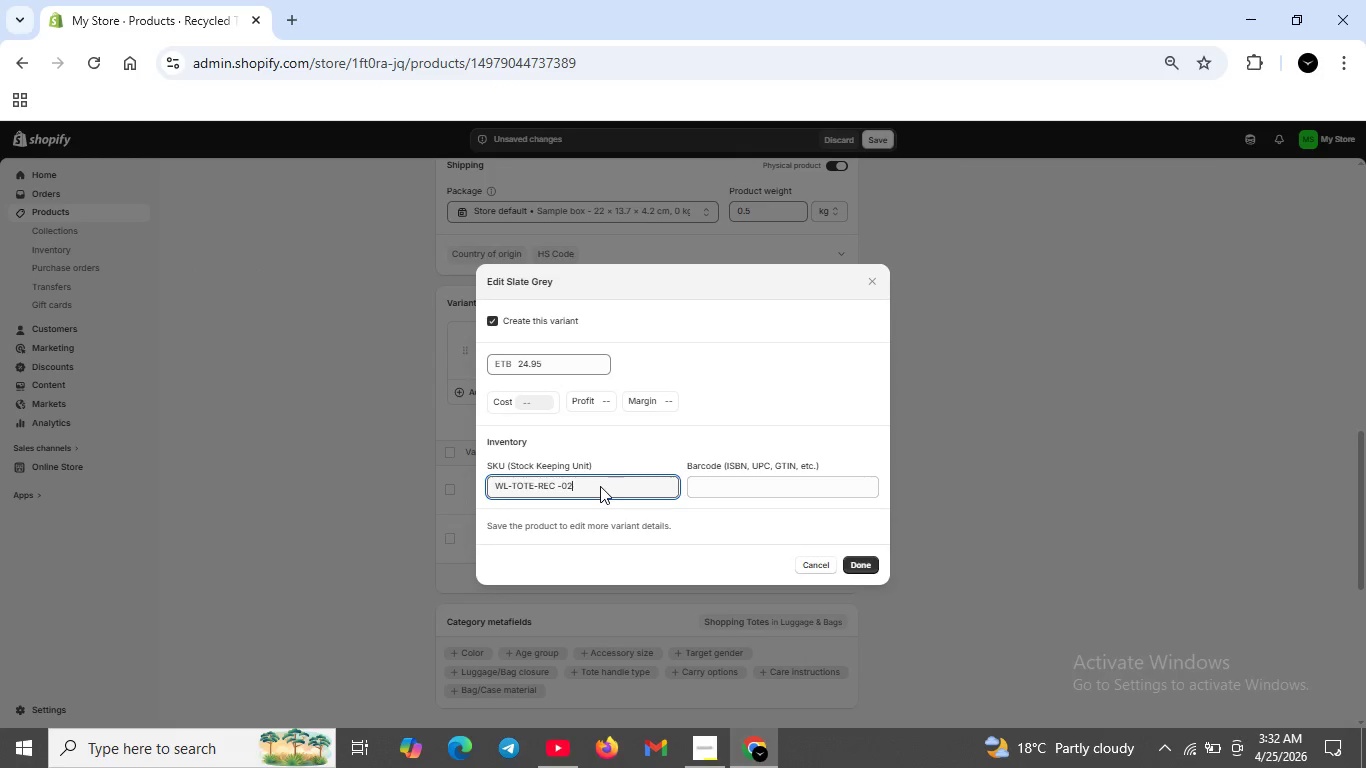 
left_click([600, 486])
 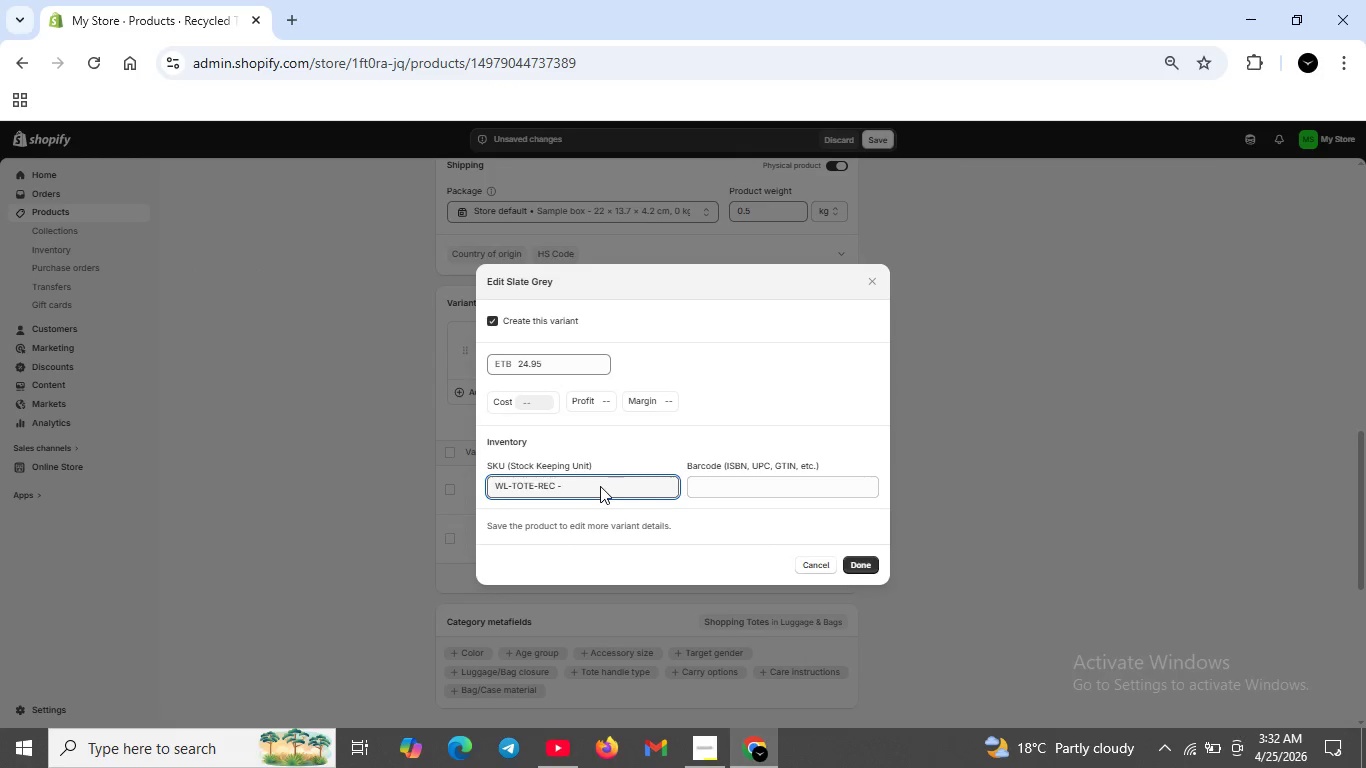 
key(Backspace)
key(Backspace)
key(Backspace)
key(Backspace)
key(Backspace)
key(Backspace)
key(Backspace)
type(NAT-01)
 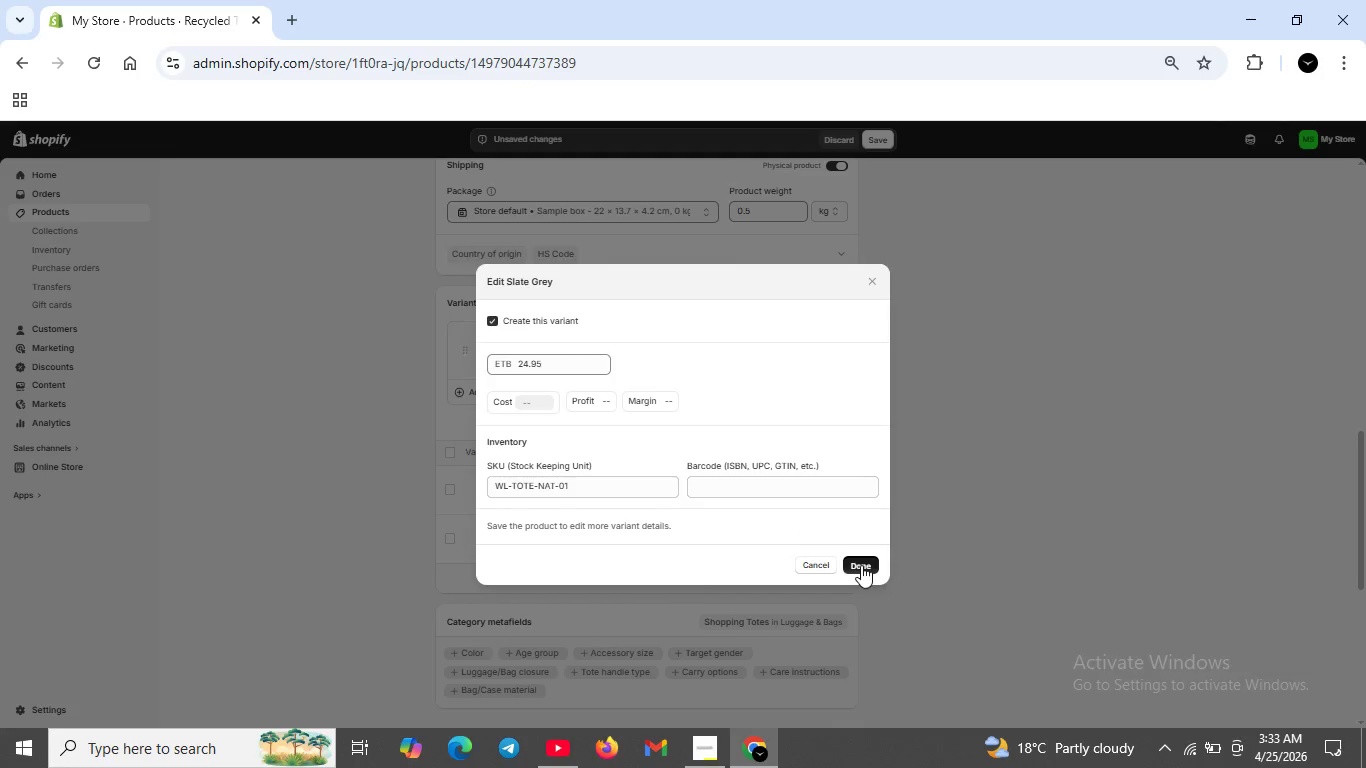 
left_click([861, 565])
 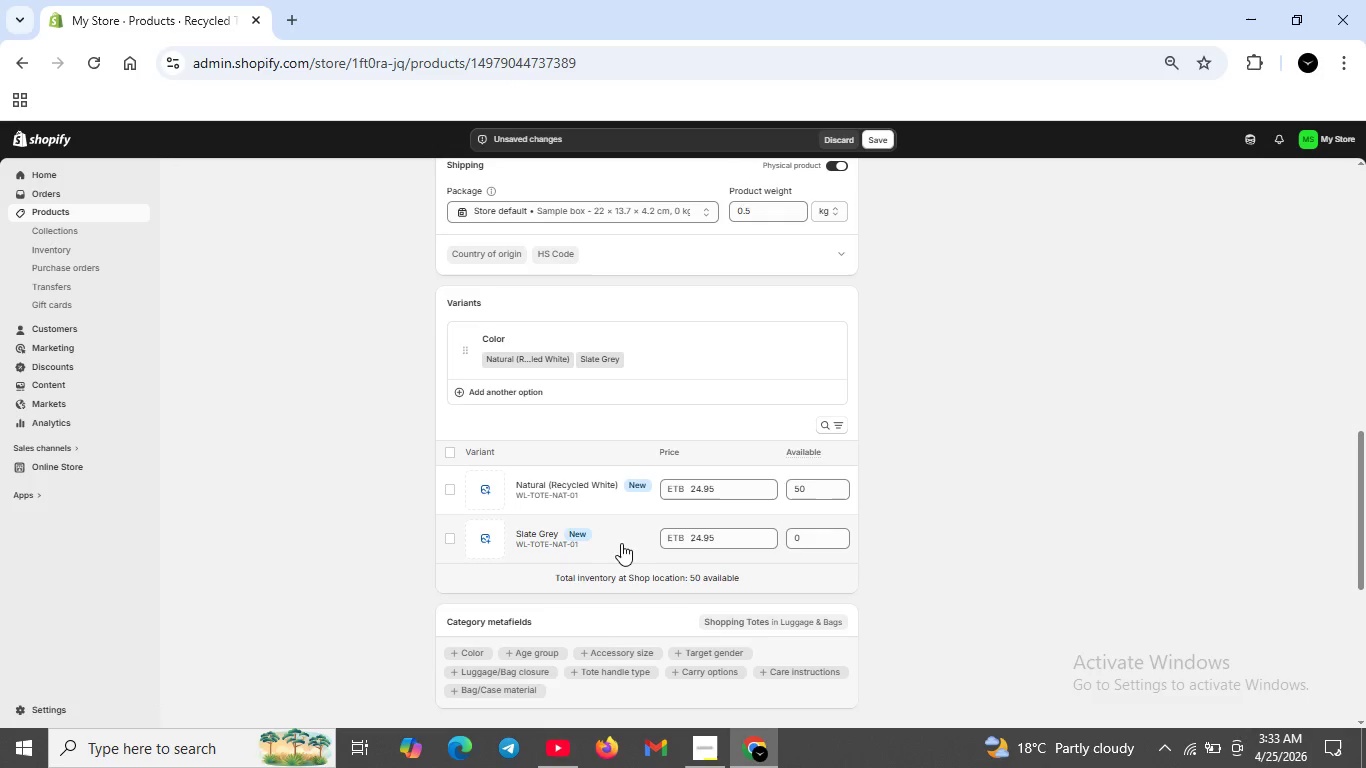 
wait(5.62)
 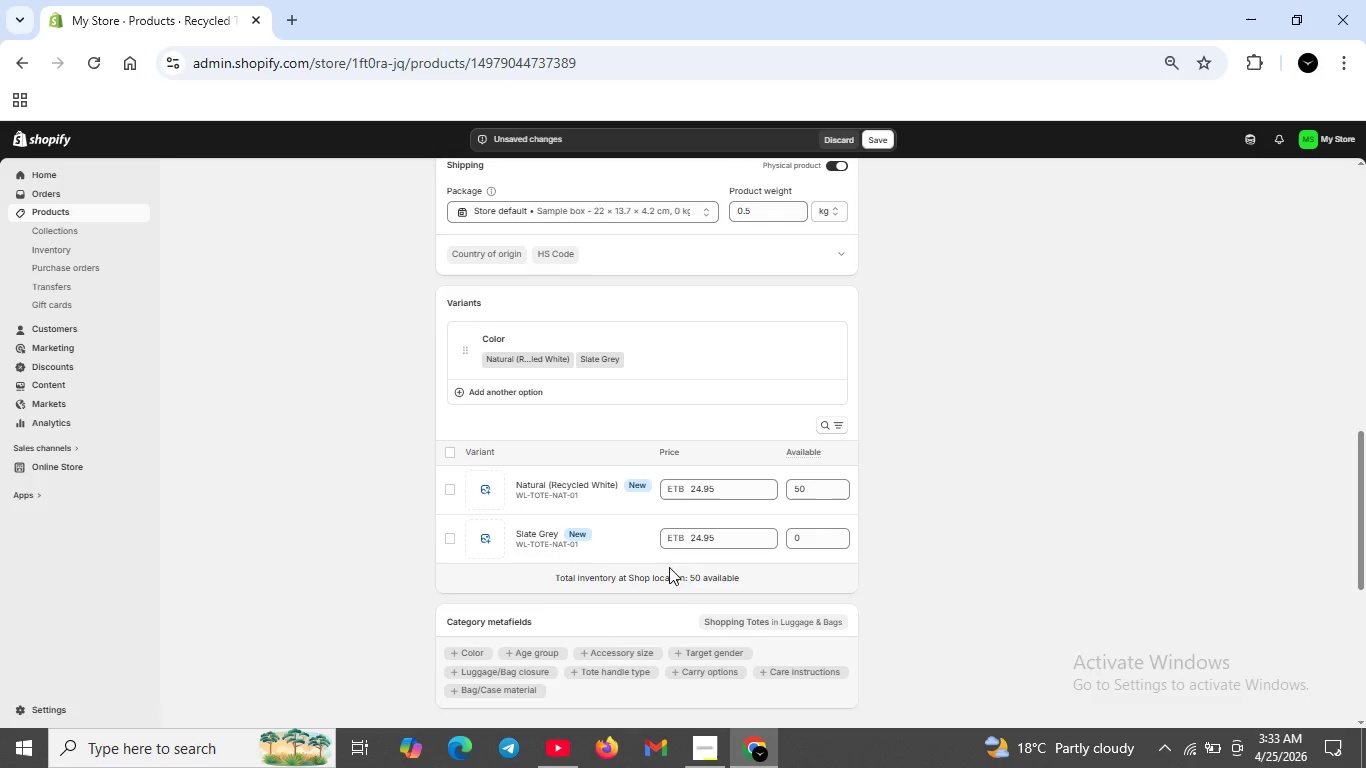 
left_click([549, 535])
 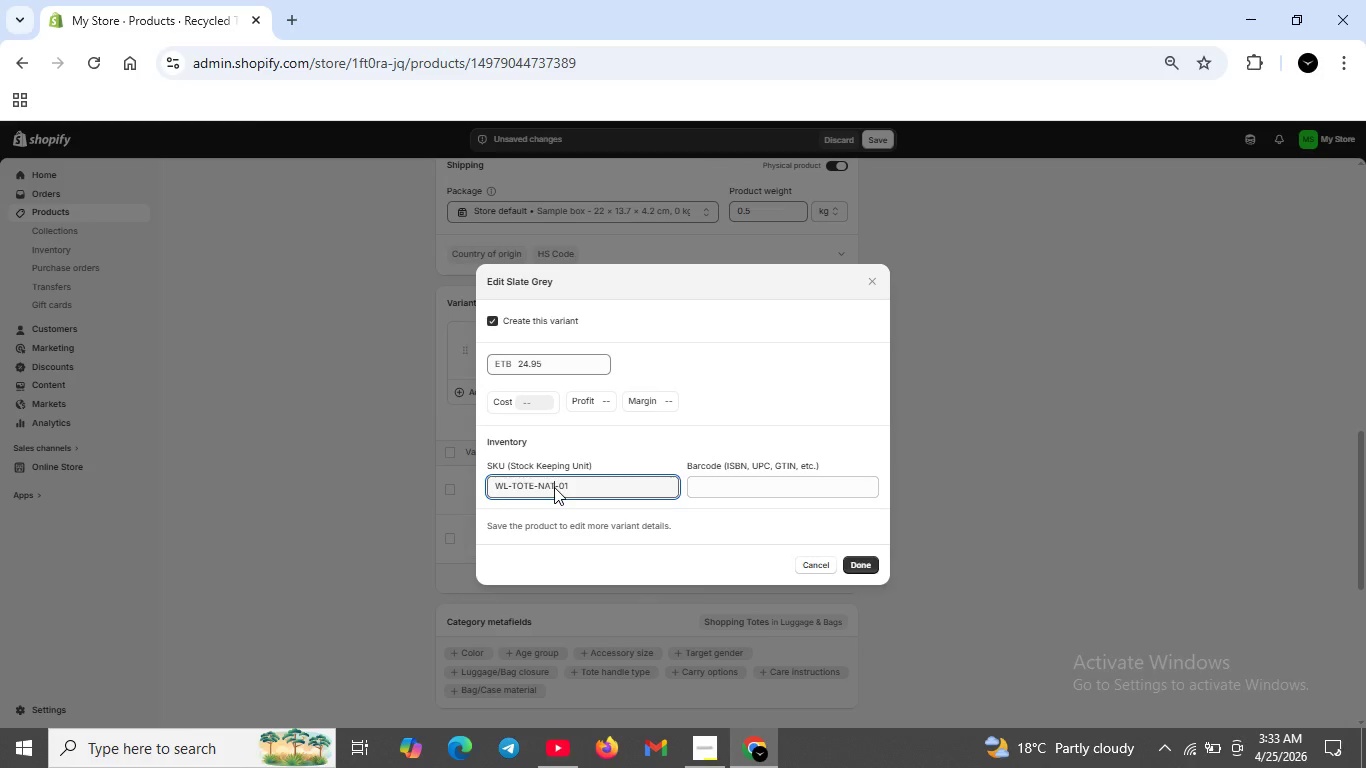 
left_click([554, 487])
 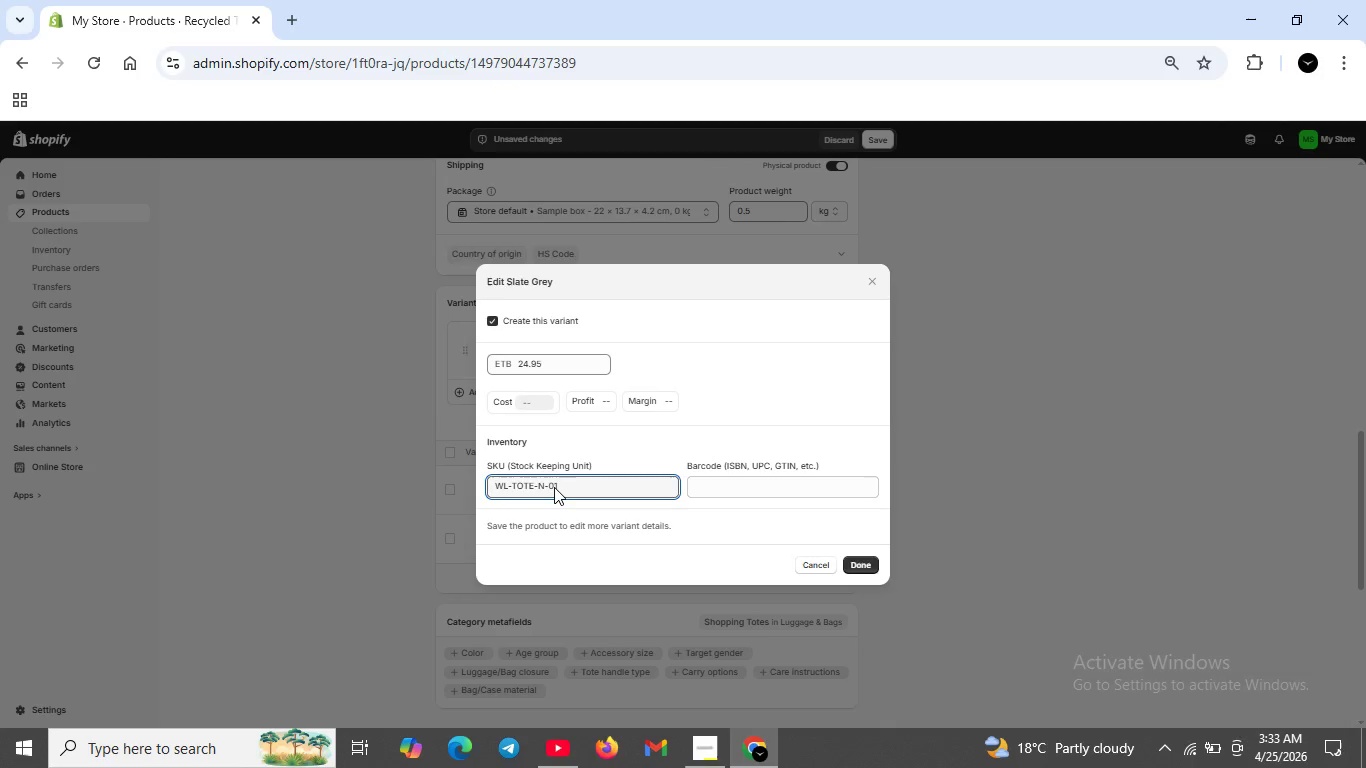 
key(Backspace)
key(Backspace)
key(Backspace)
type(GRY)
 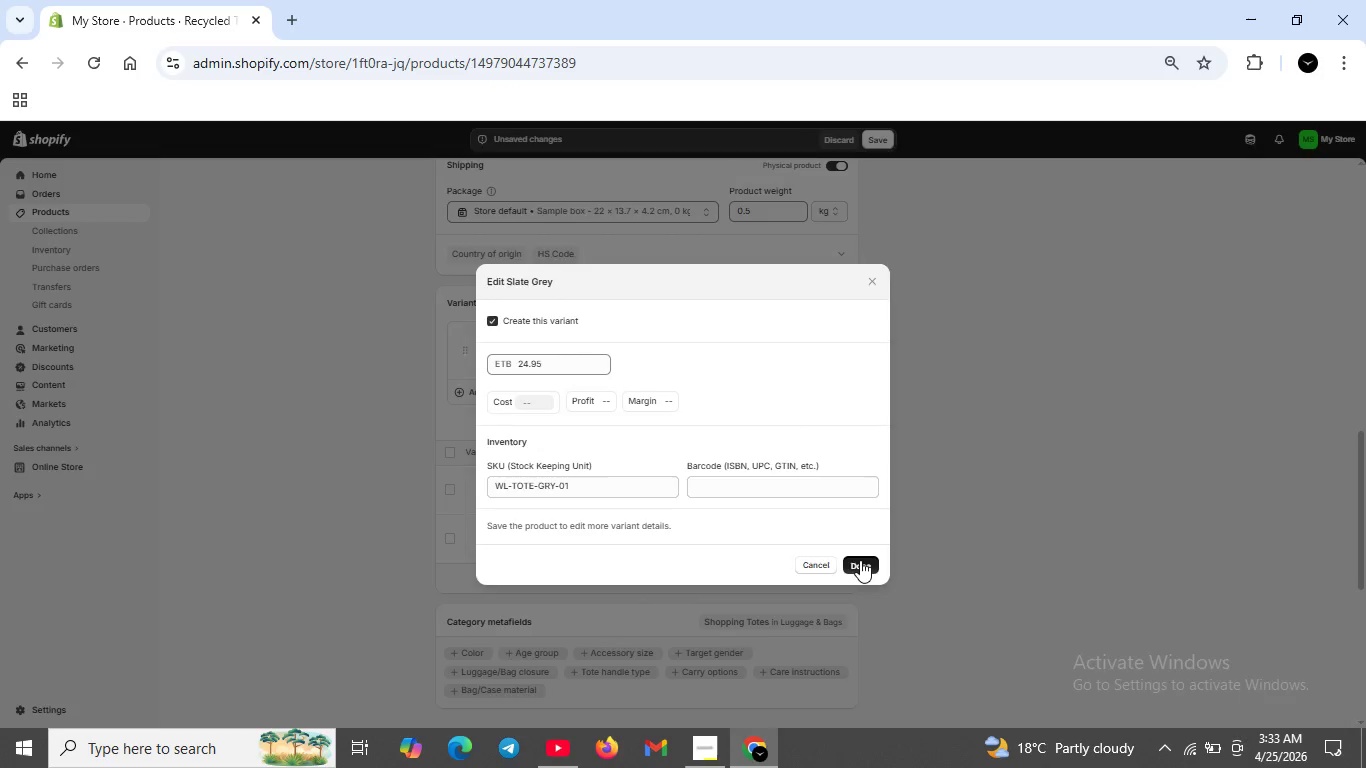 
left_click([860, 560])
 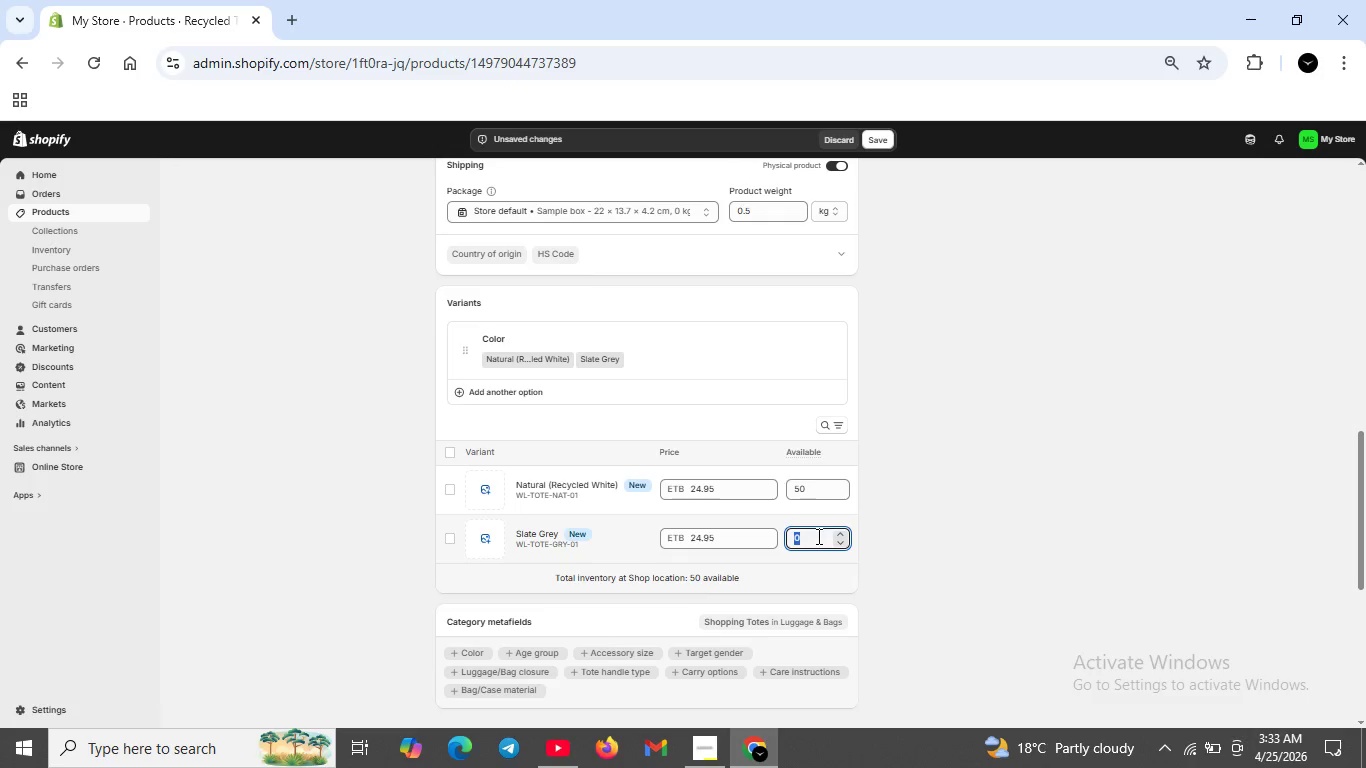 
double_click([817, 536])
 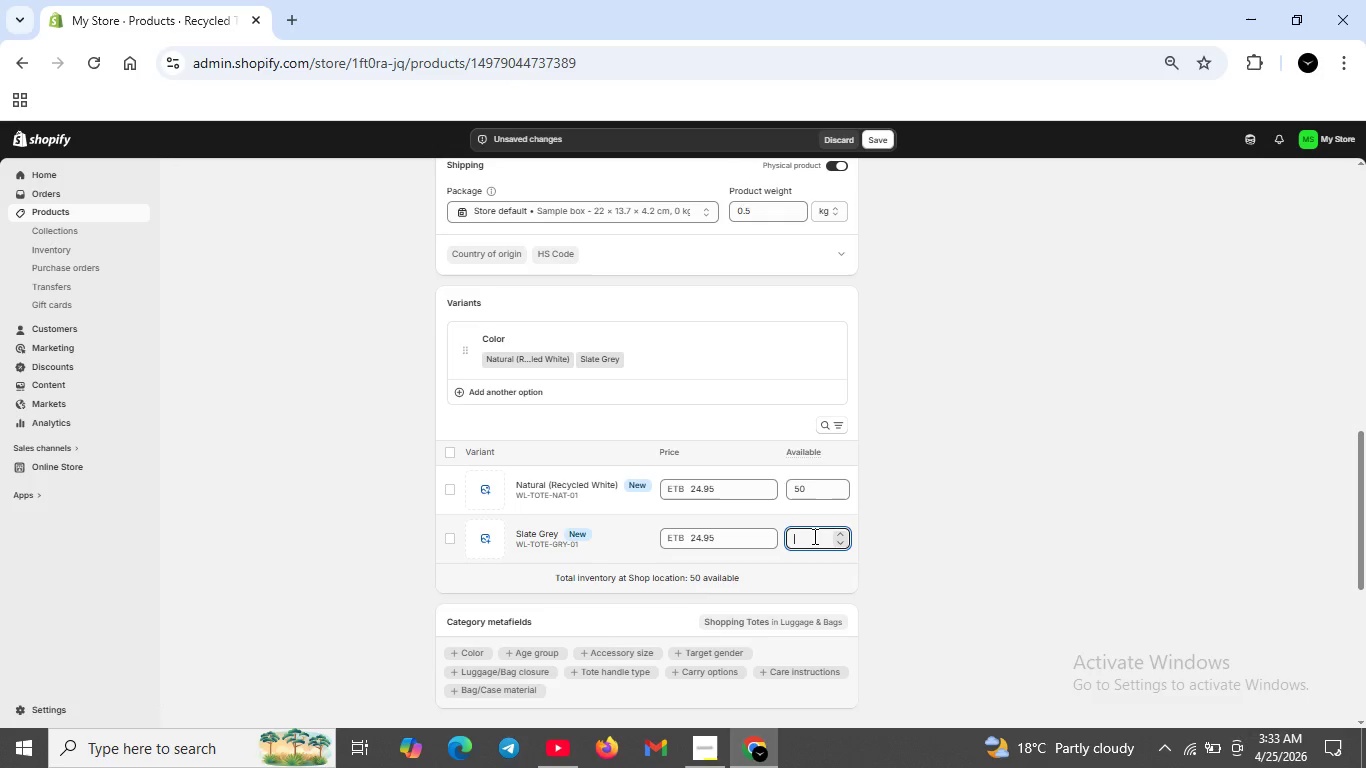 
key(Backspace)
type(50)
 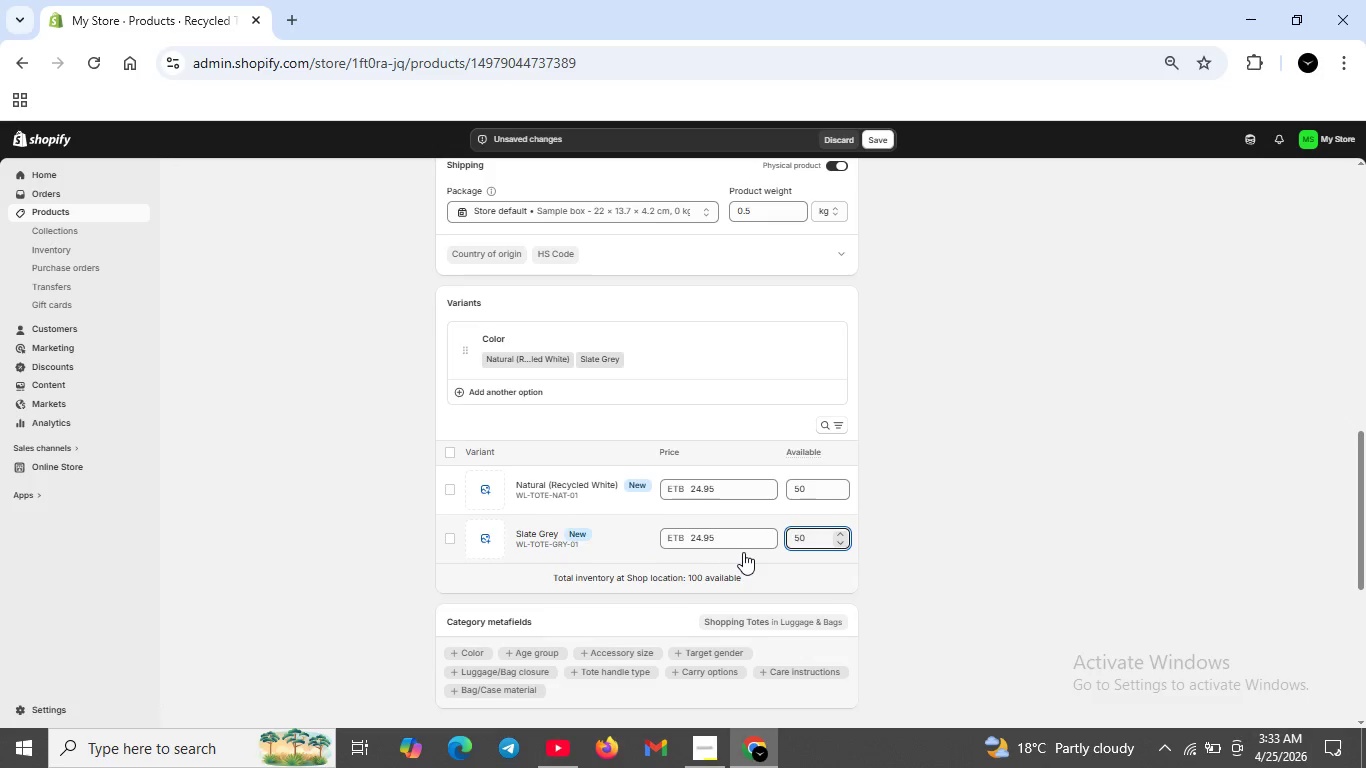 
scroll: coordinate [743, 552], scroll_direction: none, amount: 0.0
 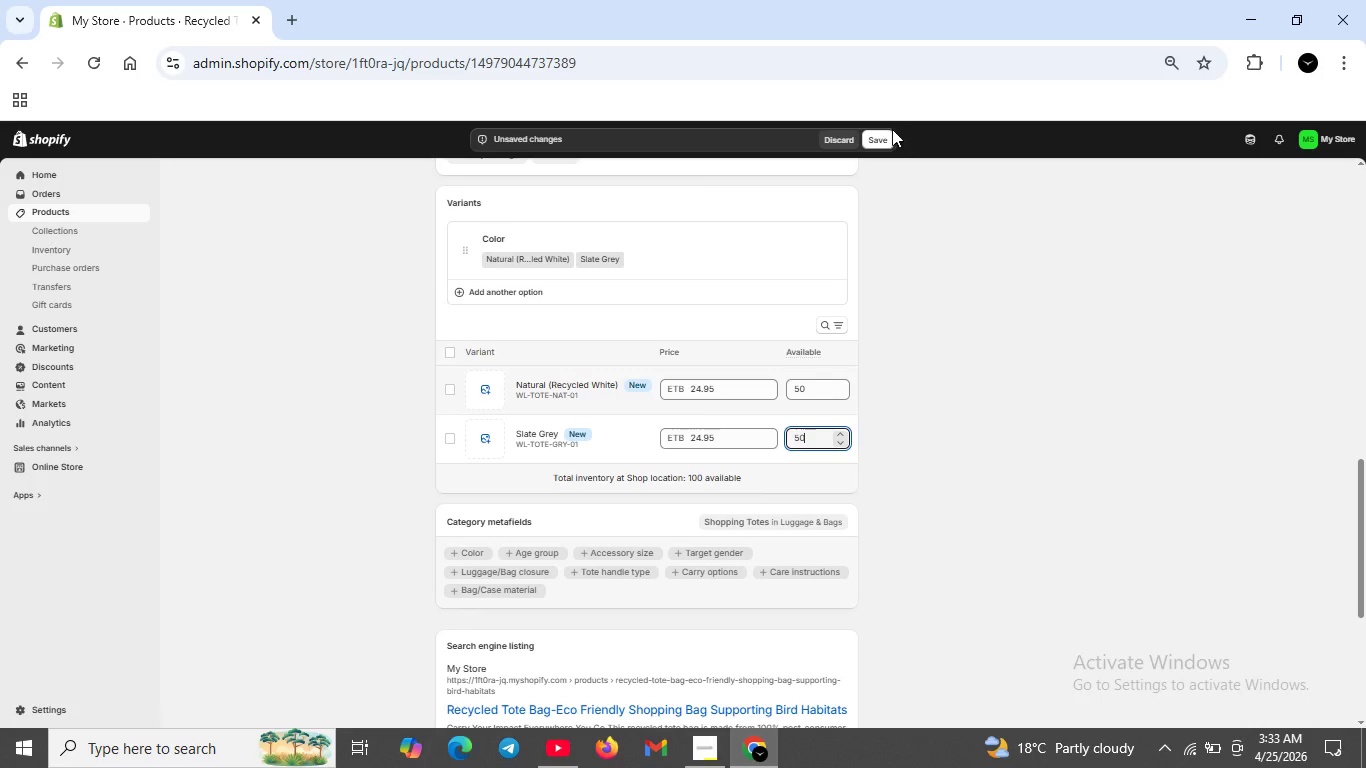 
left_click([881, 131])